 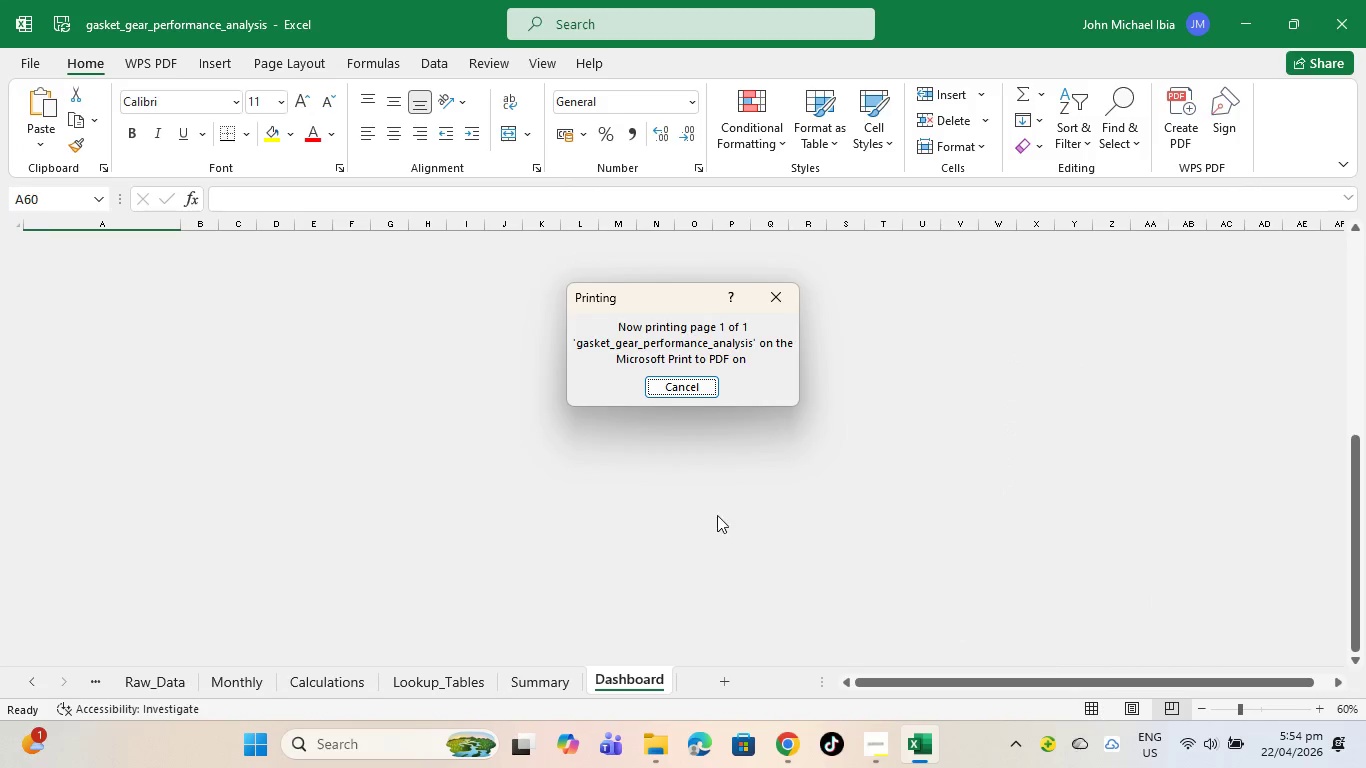 
left_click([540, 687])
 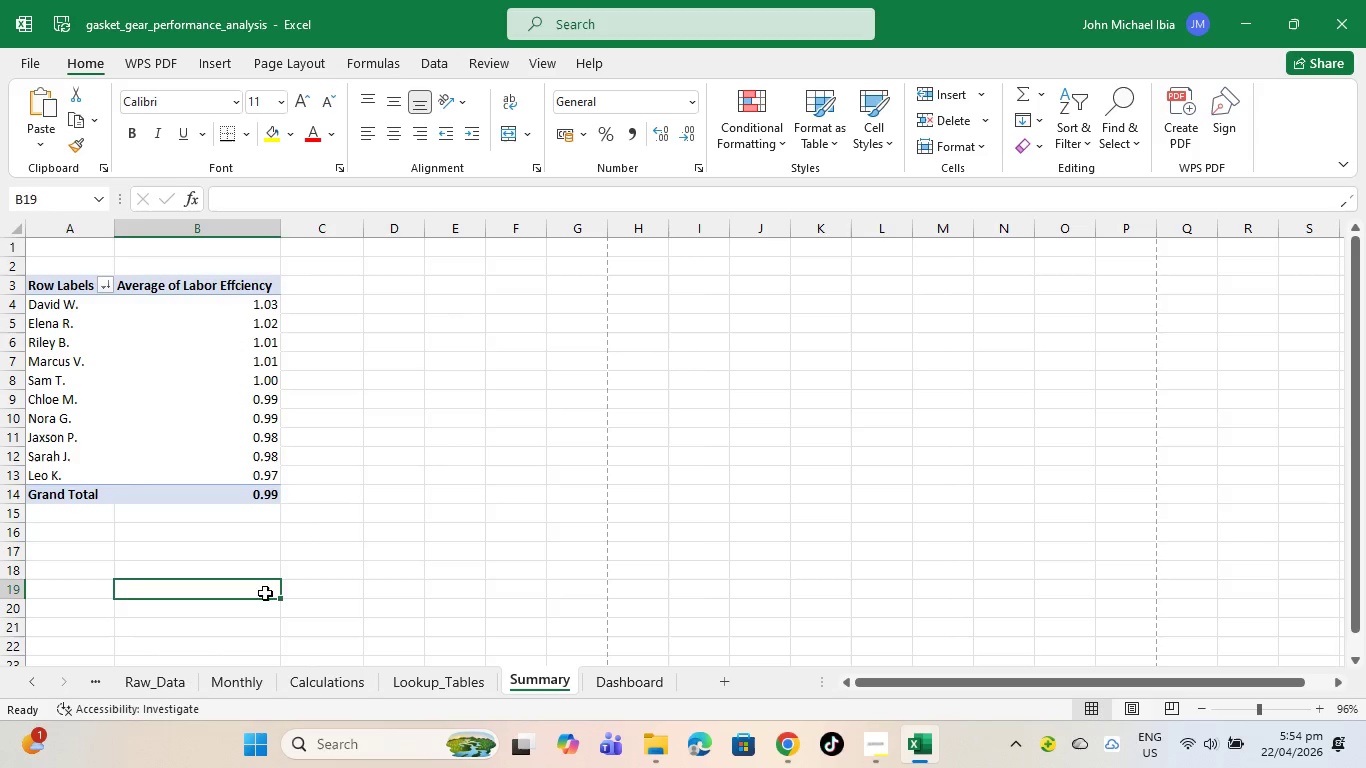 
scroll: coordinate [333, 340], scroll_direction: up, amount: 13.0
 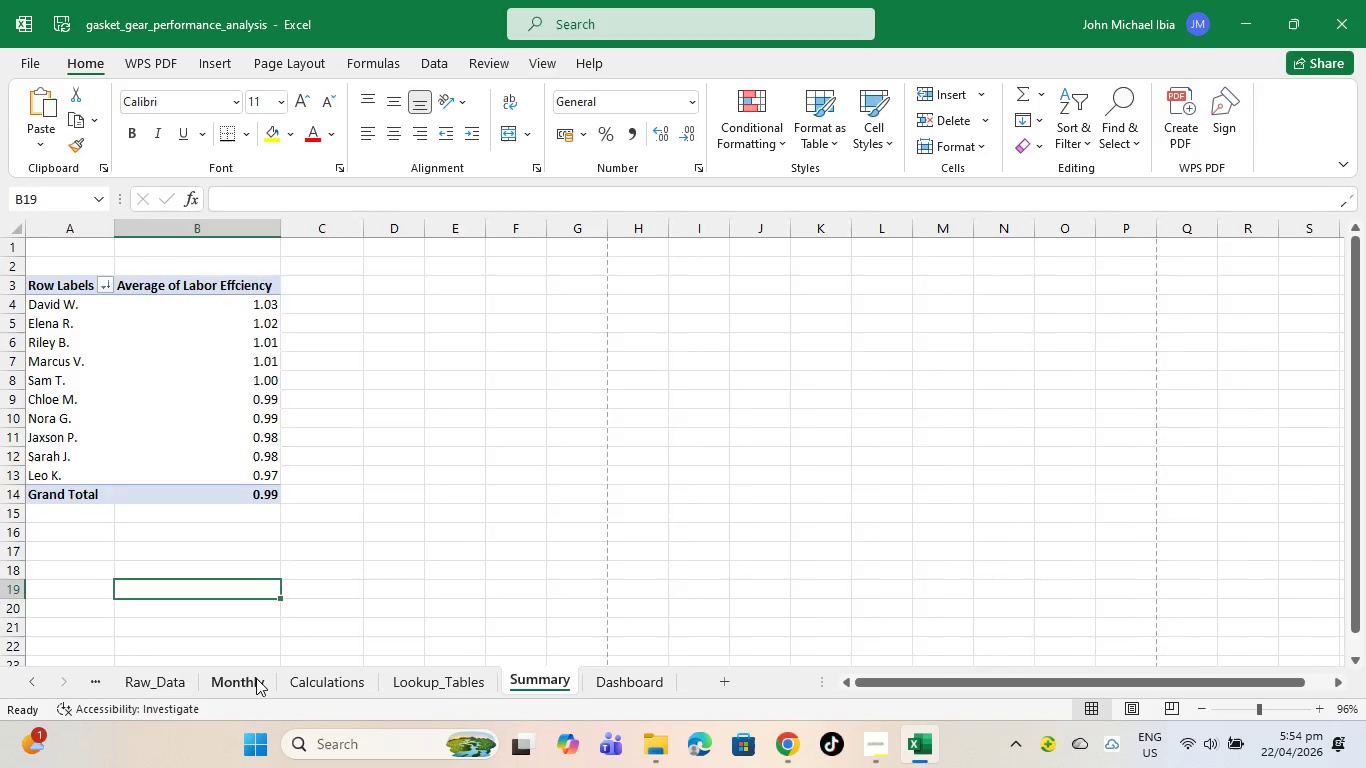 
left_click([256, 678])
 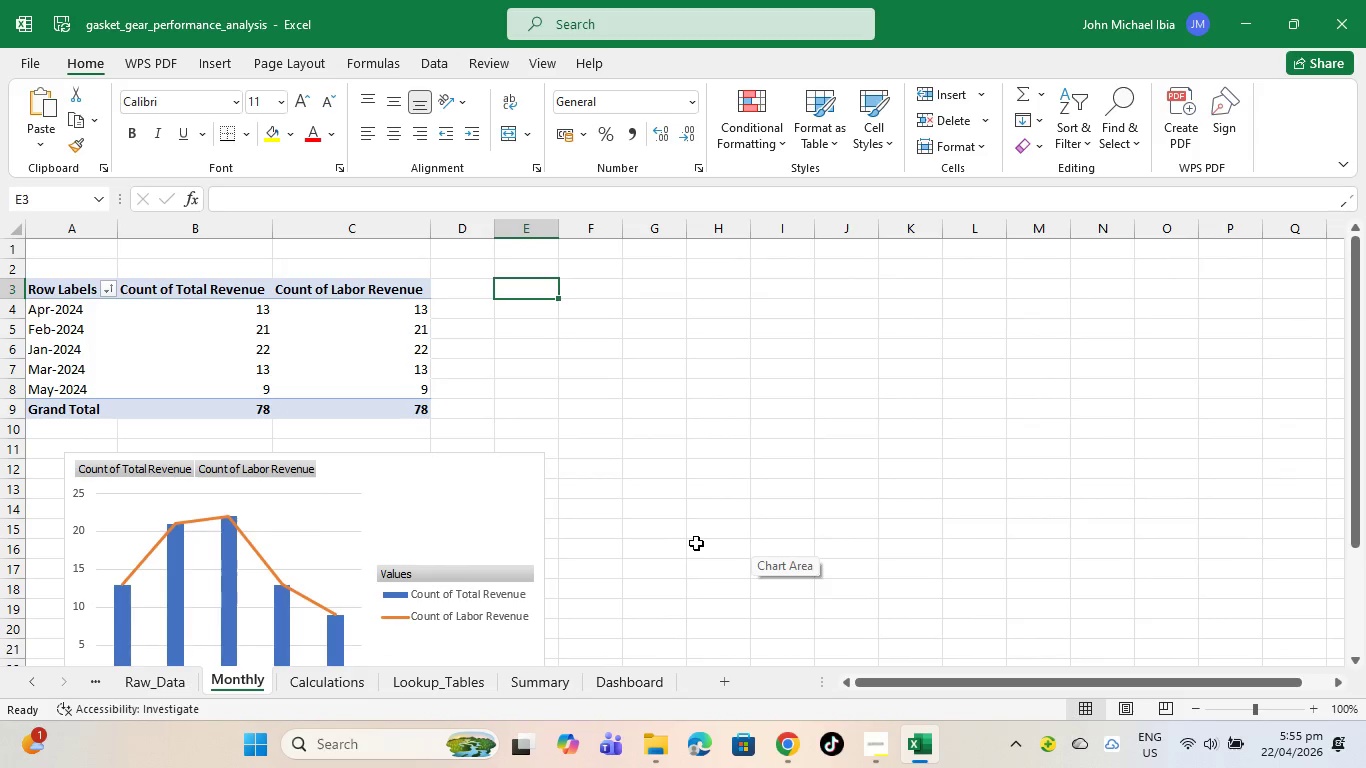 
left_click([697, 543])
 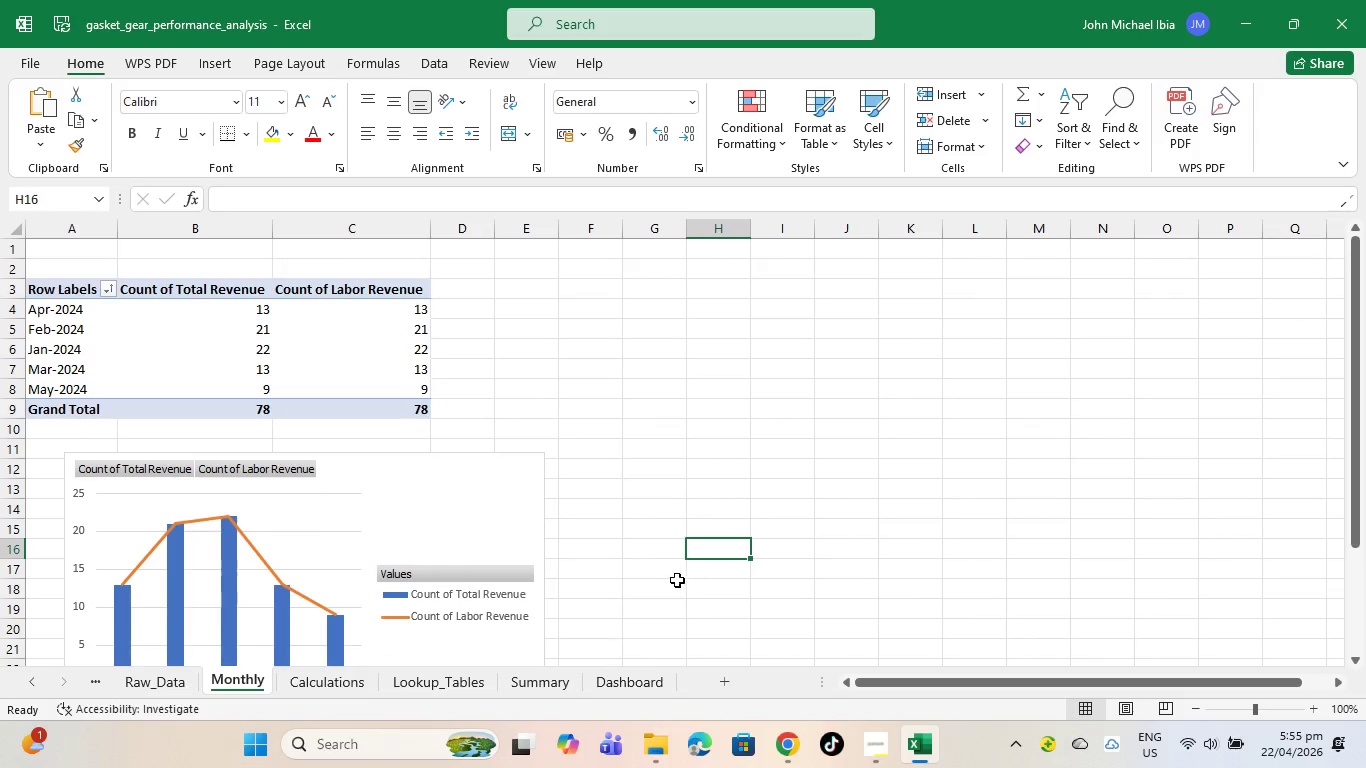 
left_click([558, 462])
 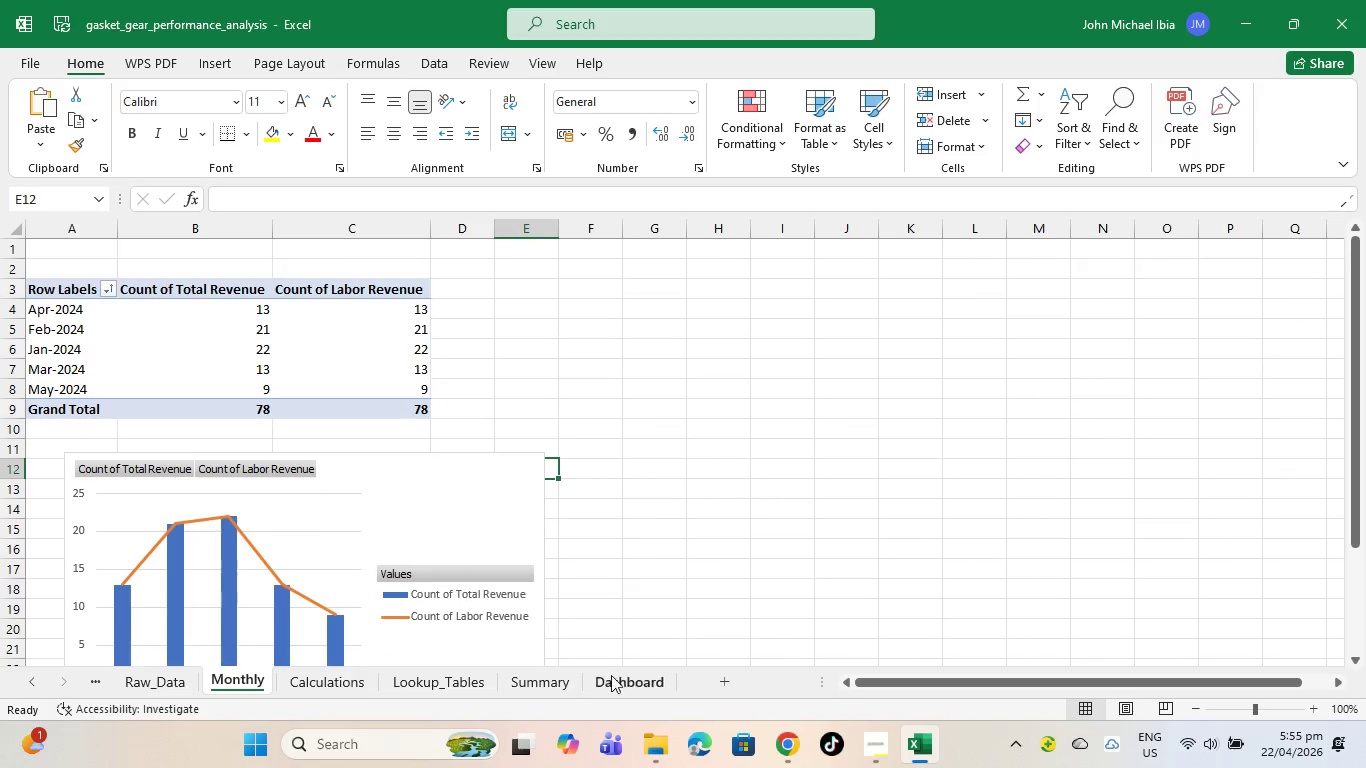 
left_click([569, 684])
 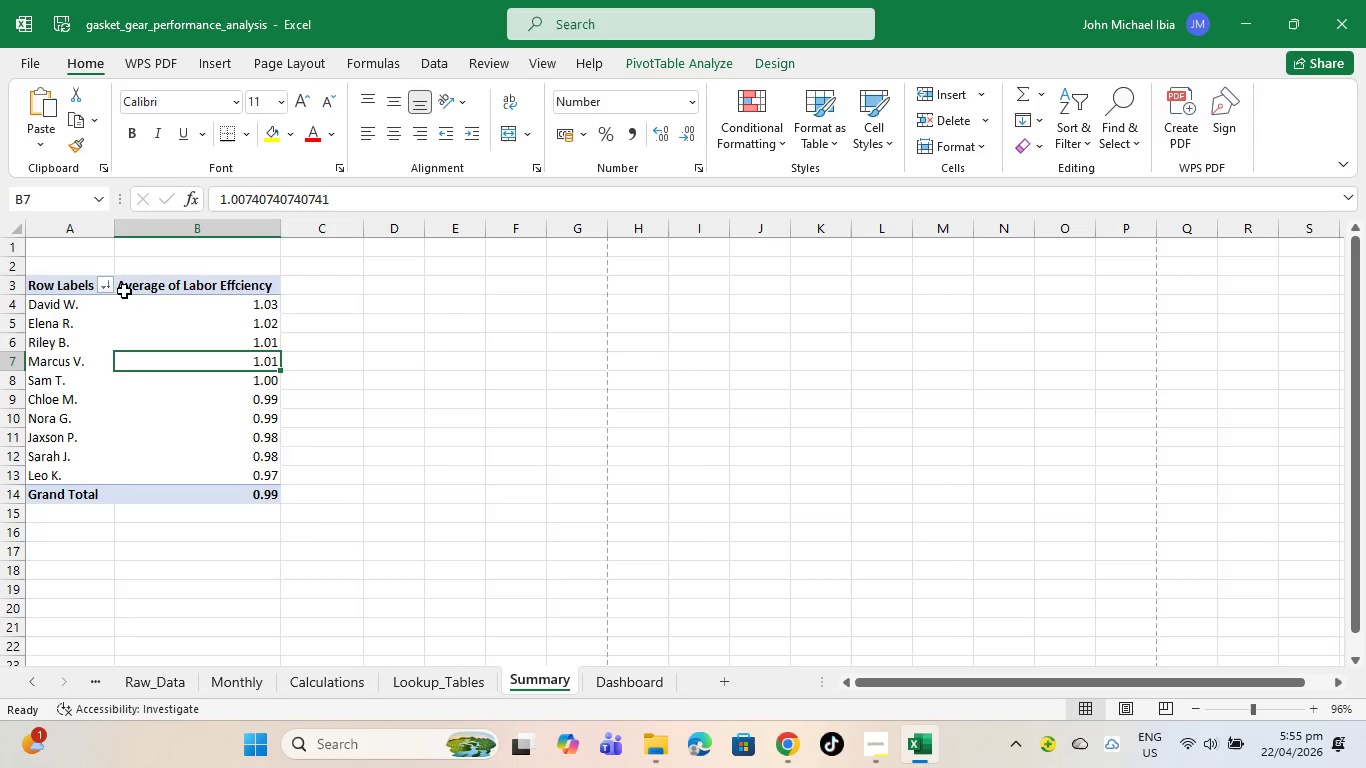 
left_click_drag(start_coordinate=[43, 279], to_coordinate=[185, 496])
 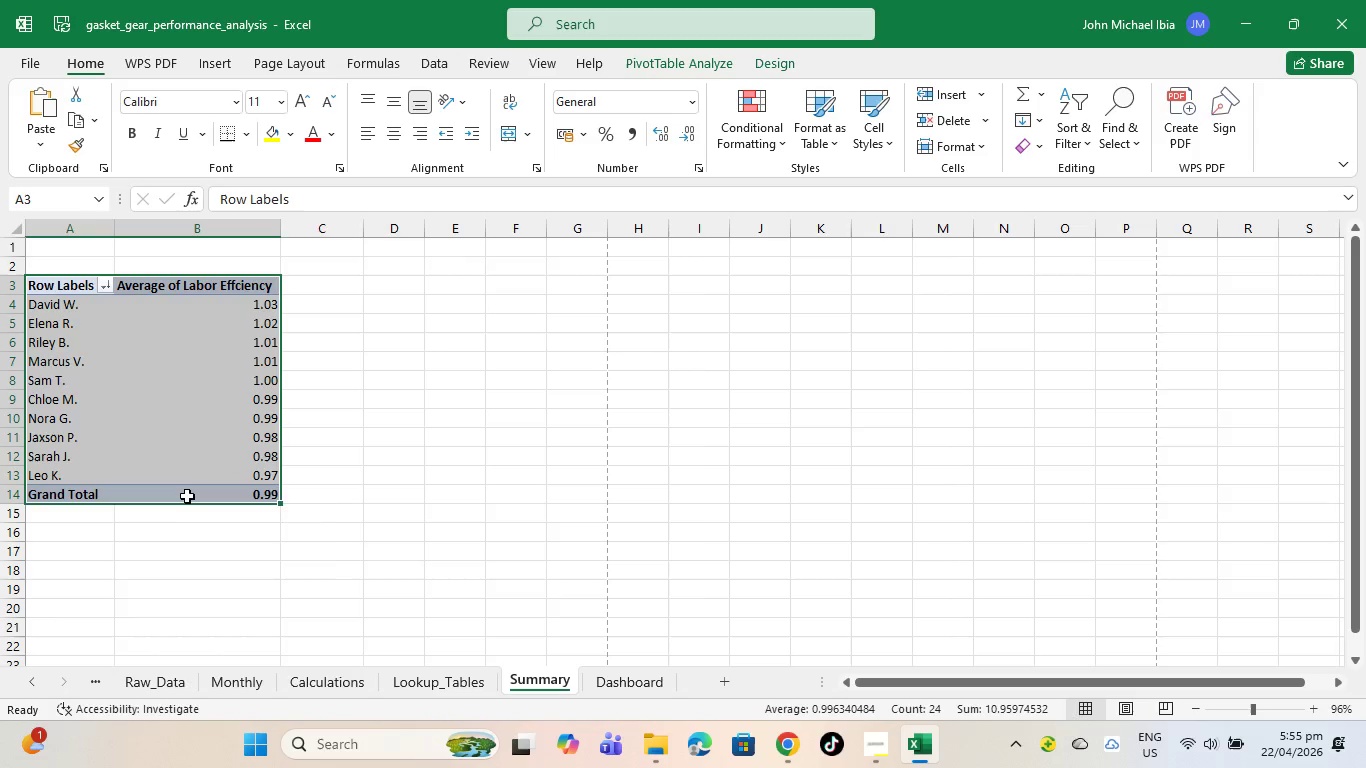 
key(Control+C)
 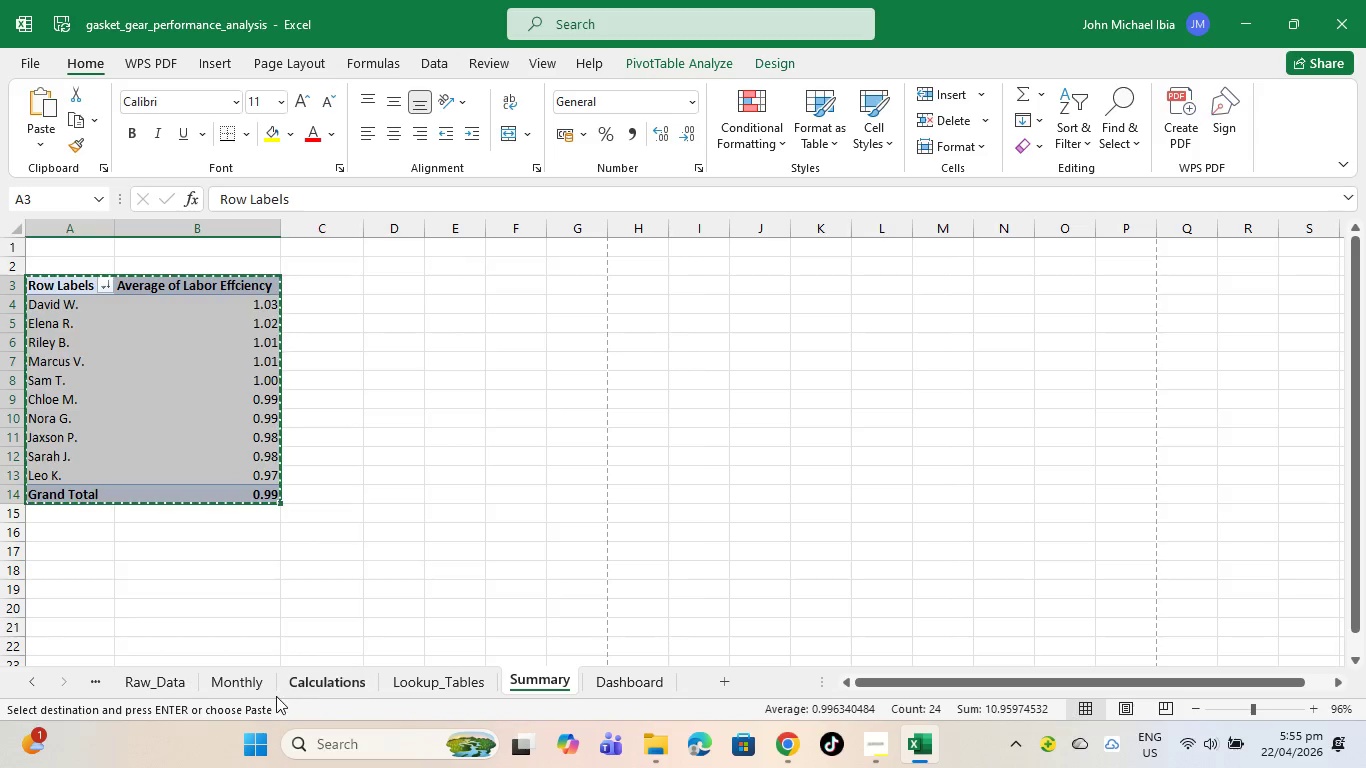 
left_click([249, 690])
 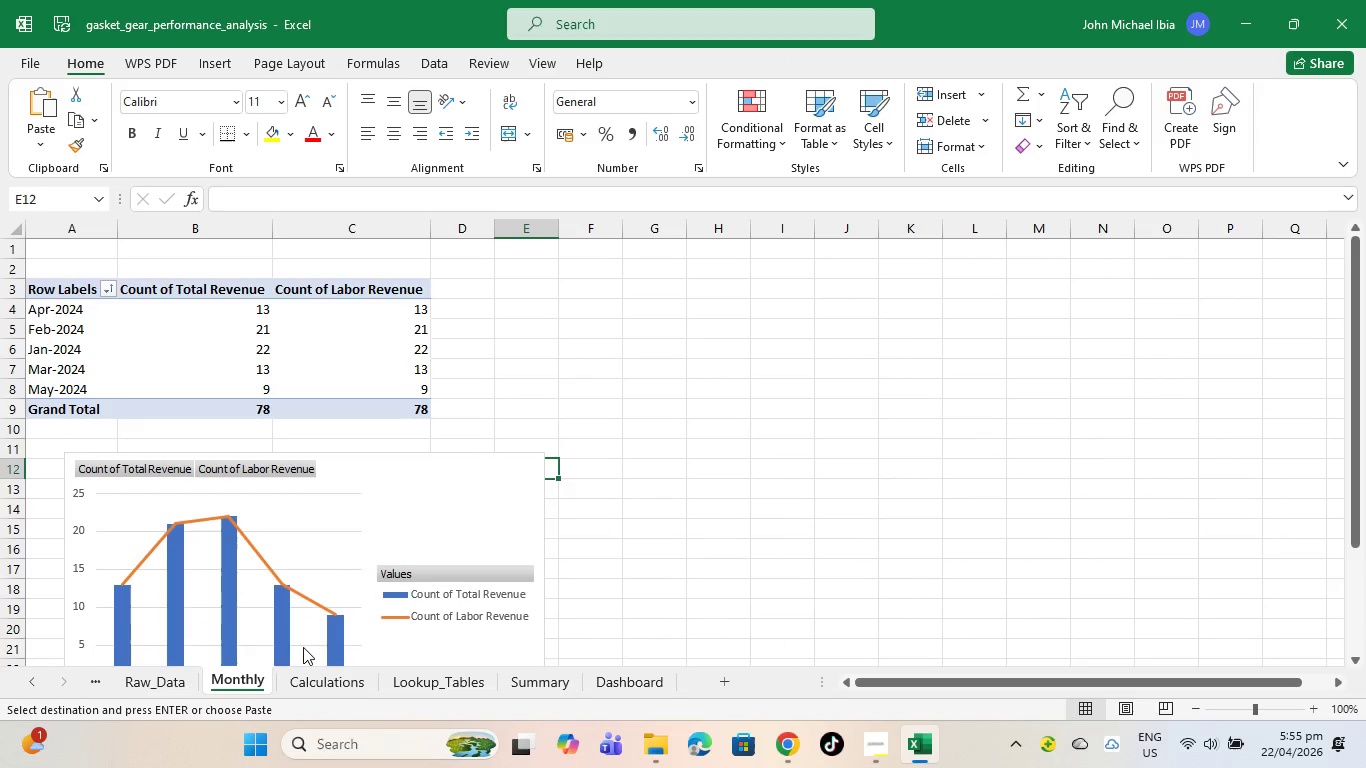 
left_click([245, 624])
 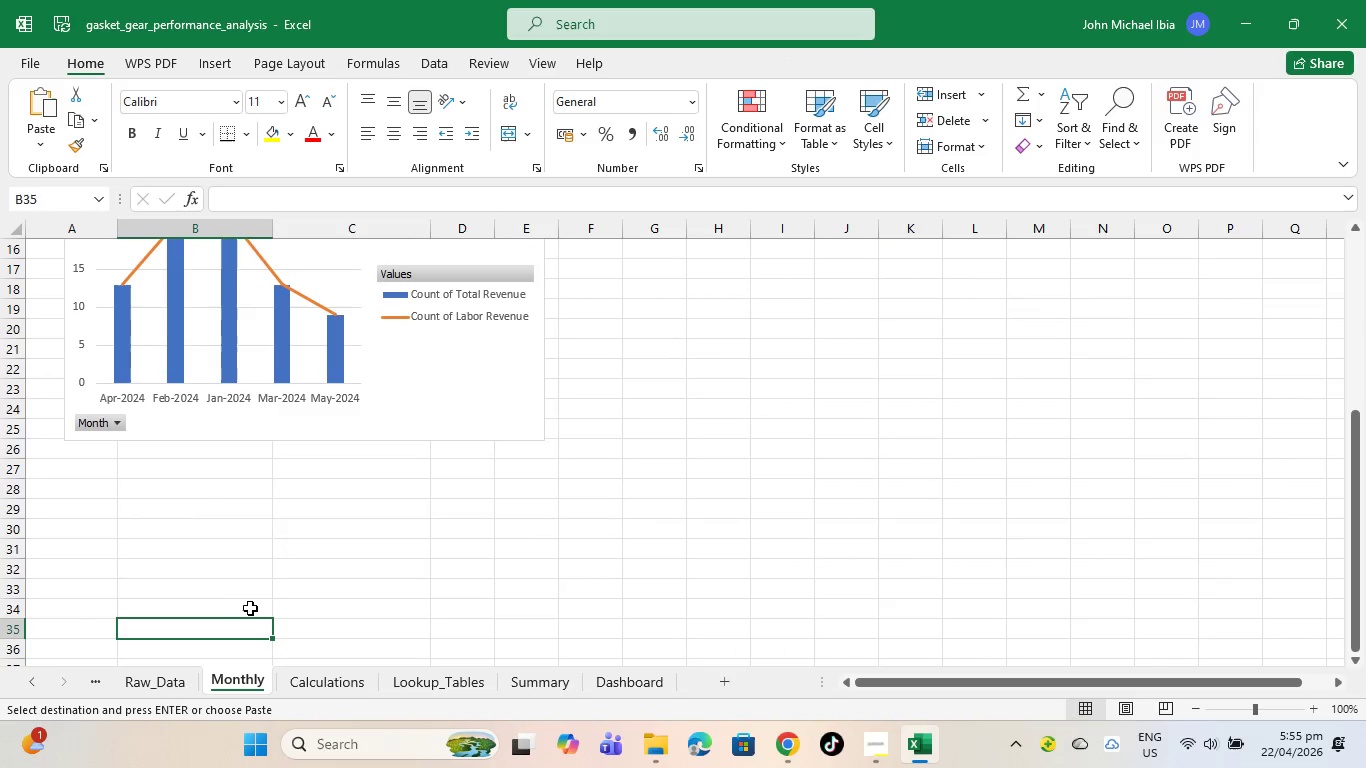 
scroll: coordinate [326, 620], scroll_direction: down, amount: 5.0
 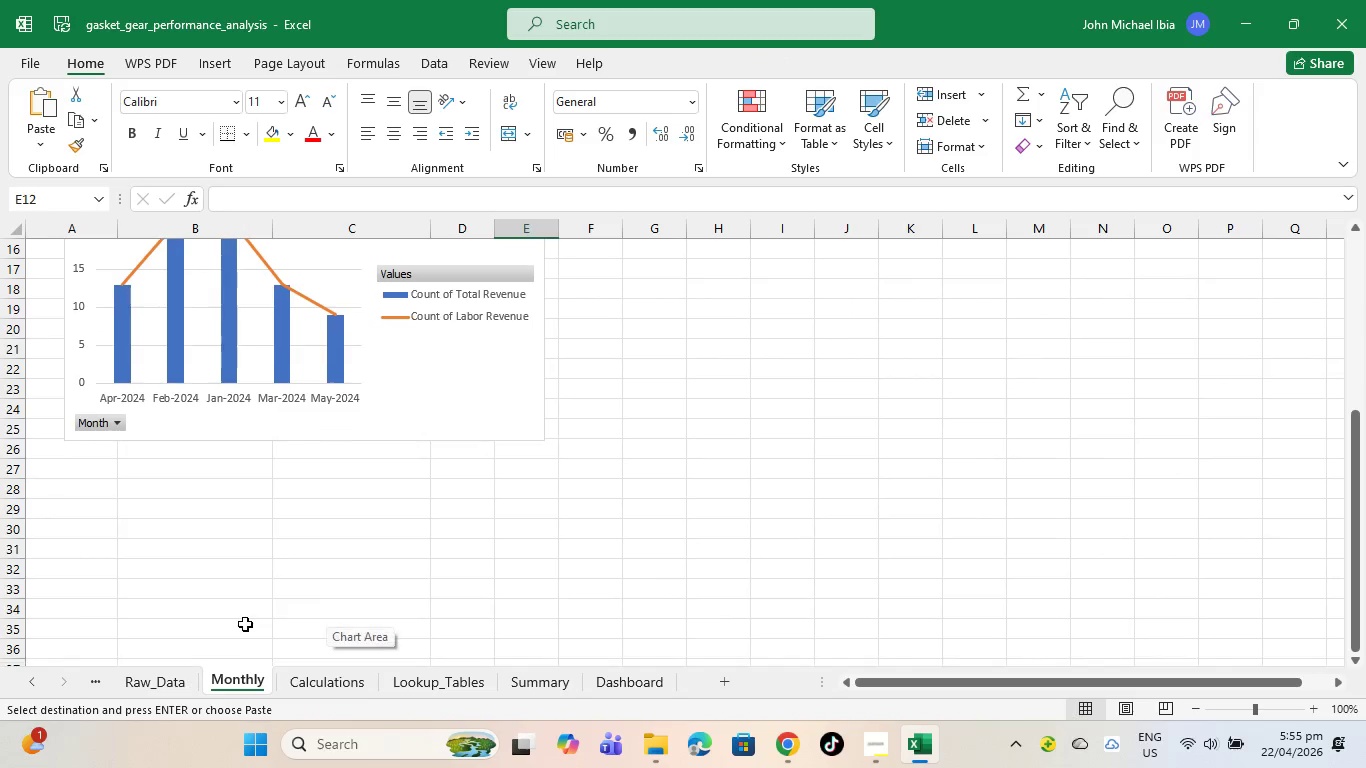 
key(Control+V)
 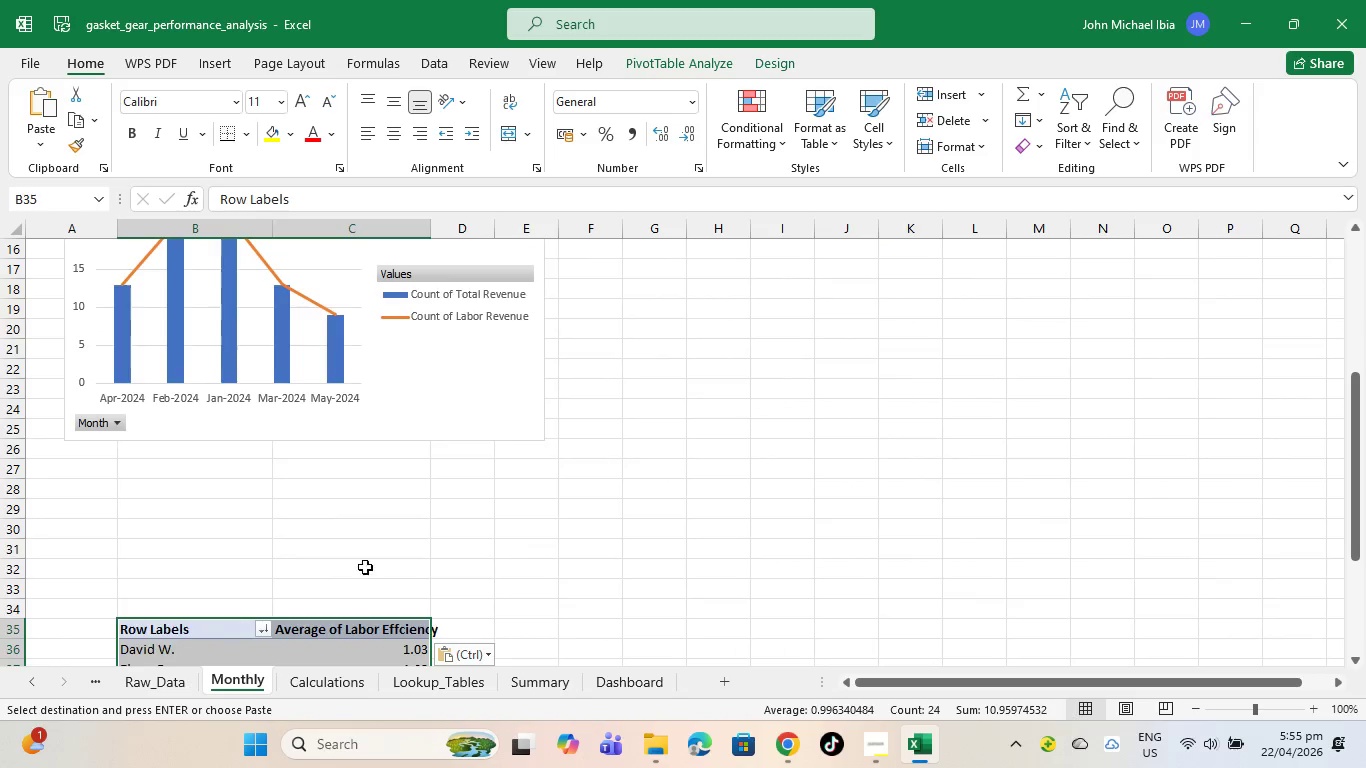 
scroll: coordinate [386, 552], scroll_direction: up, amount: 4.0
 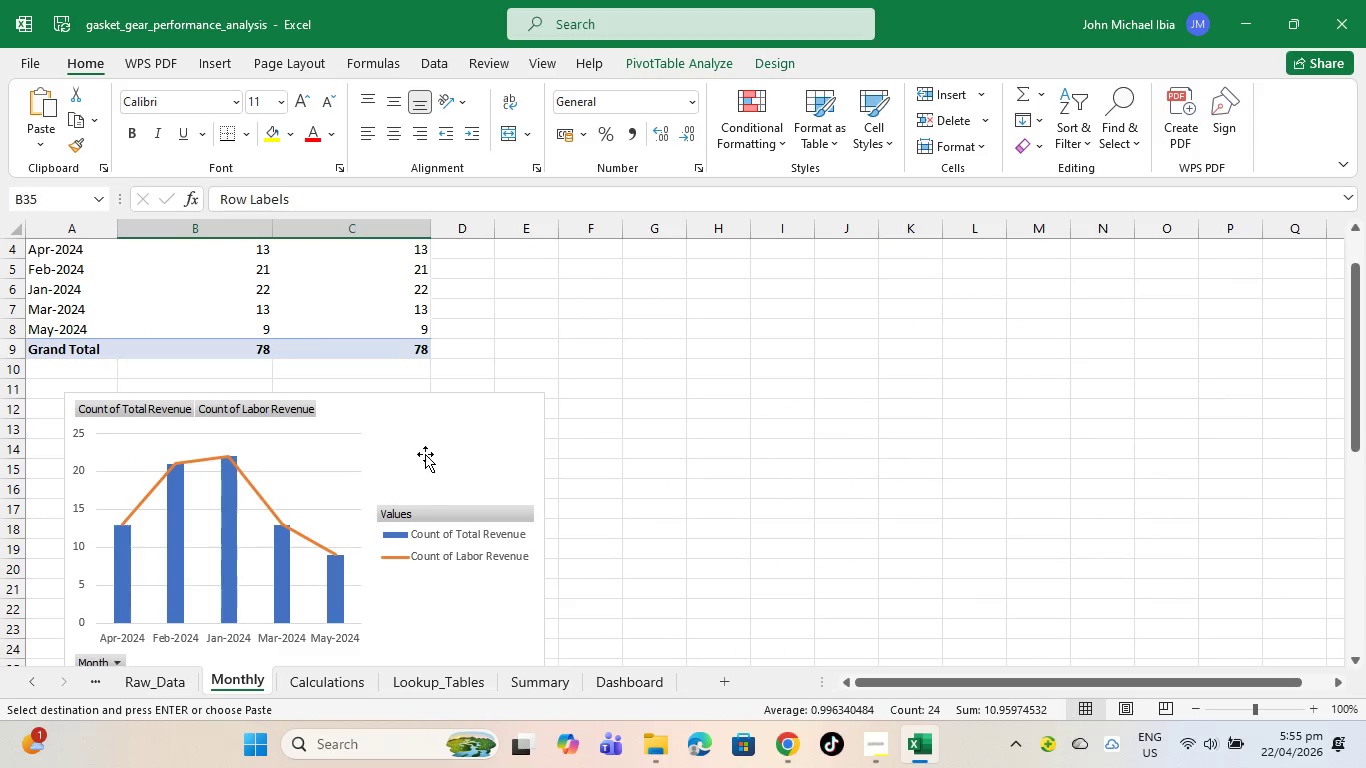 
left_click([425, 453])
 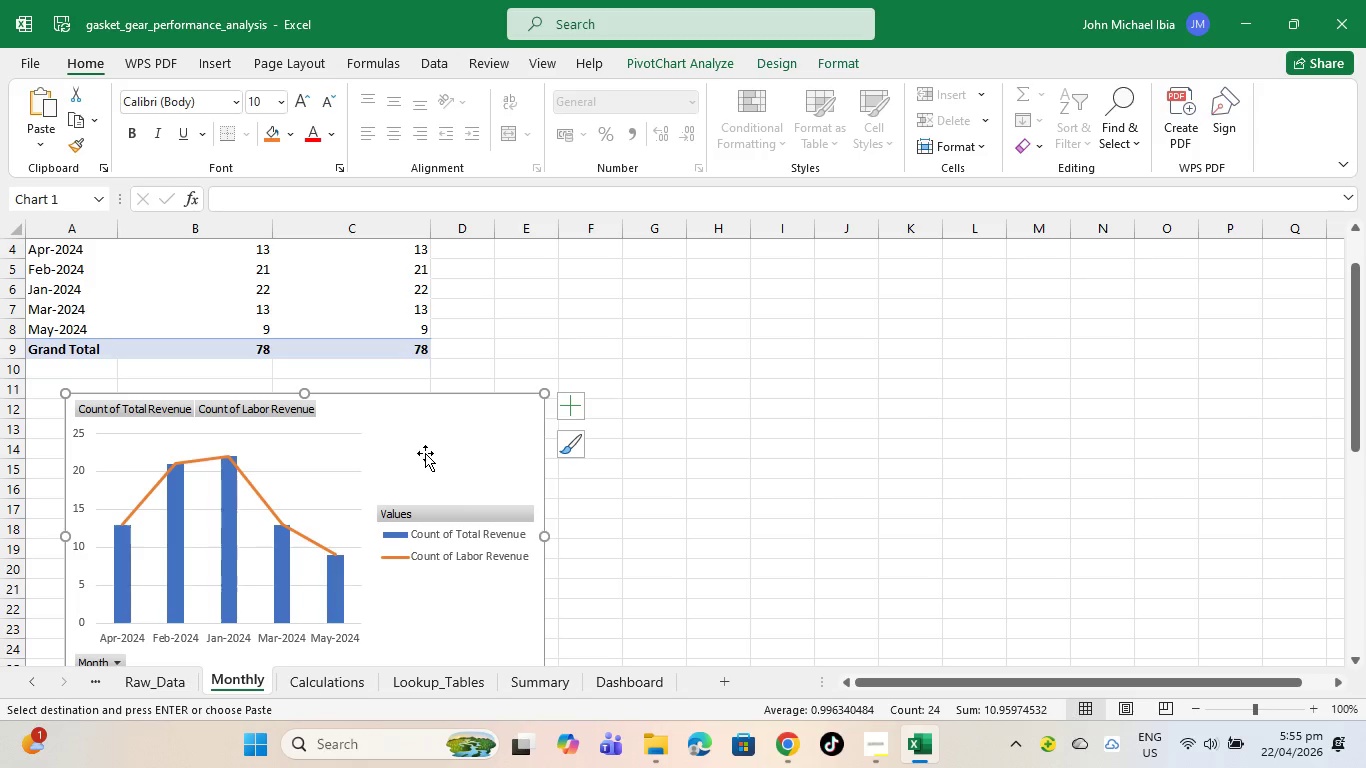 
key(Backspace)
 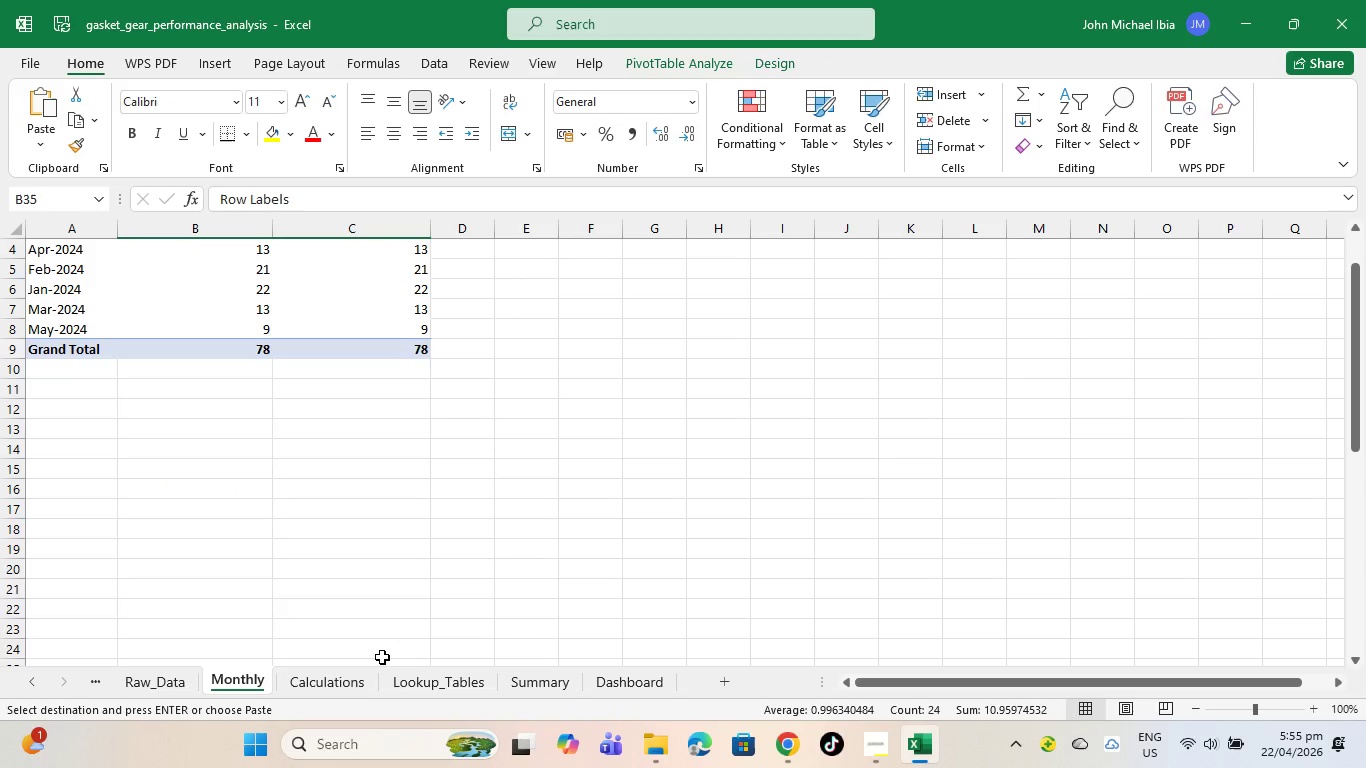 
scroll: coordinate [382, 653], scroll_direction: down, amount: 5.0
 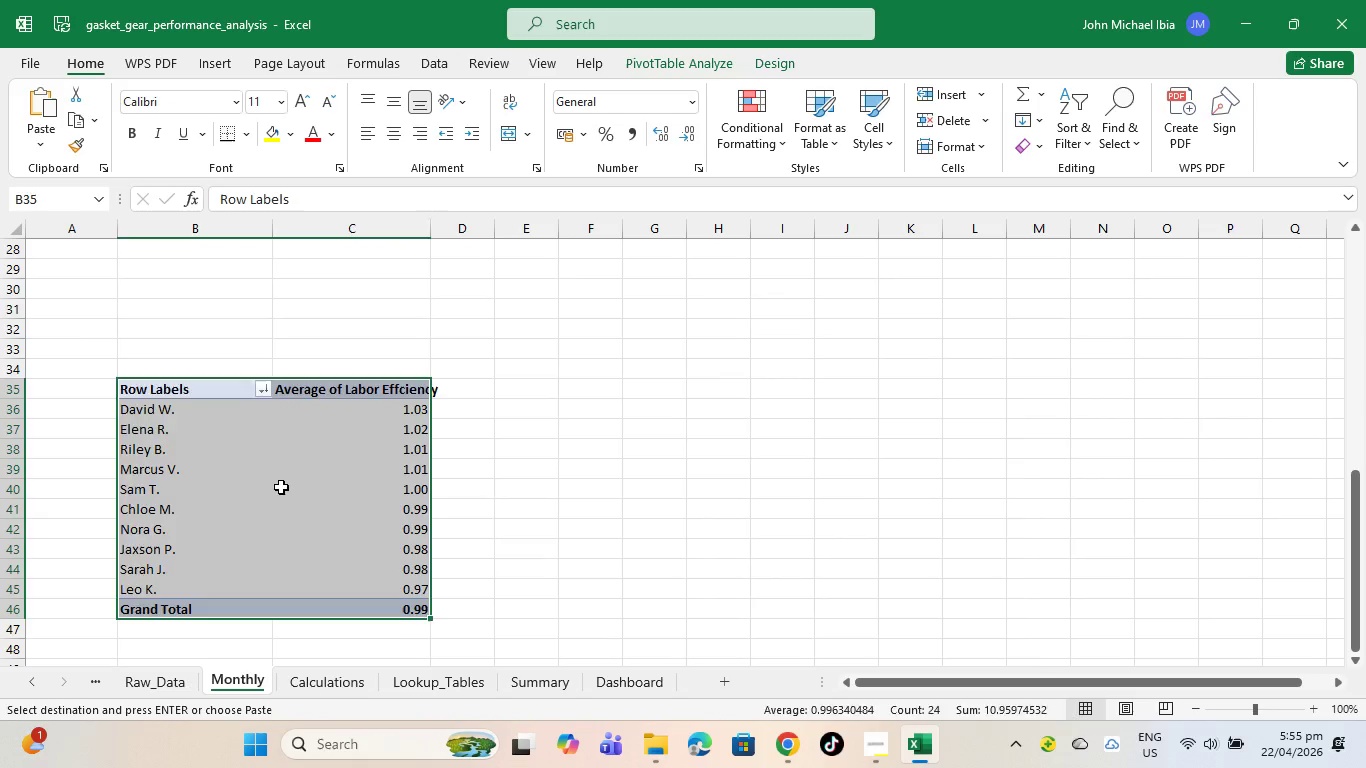 
left_click([281, 487])
 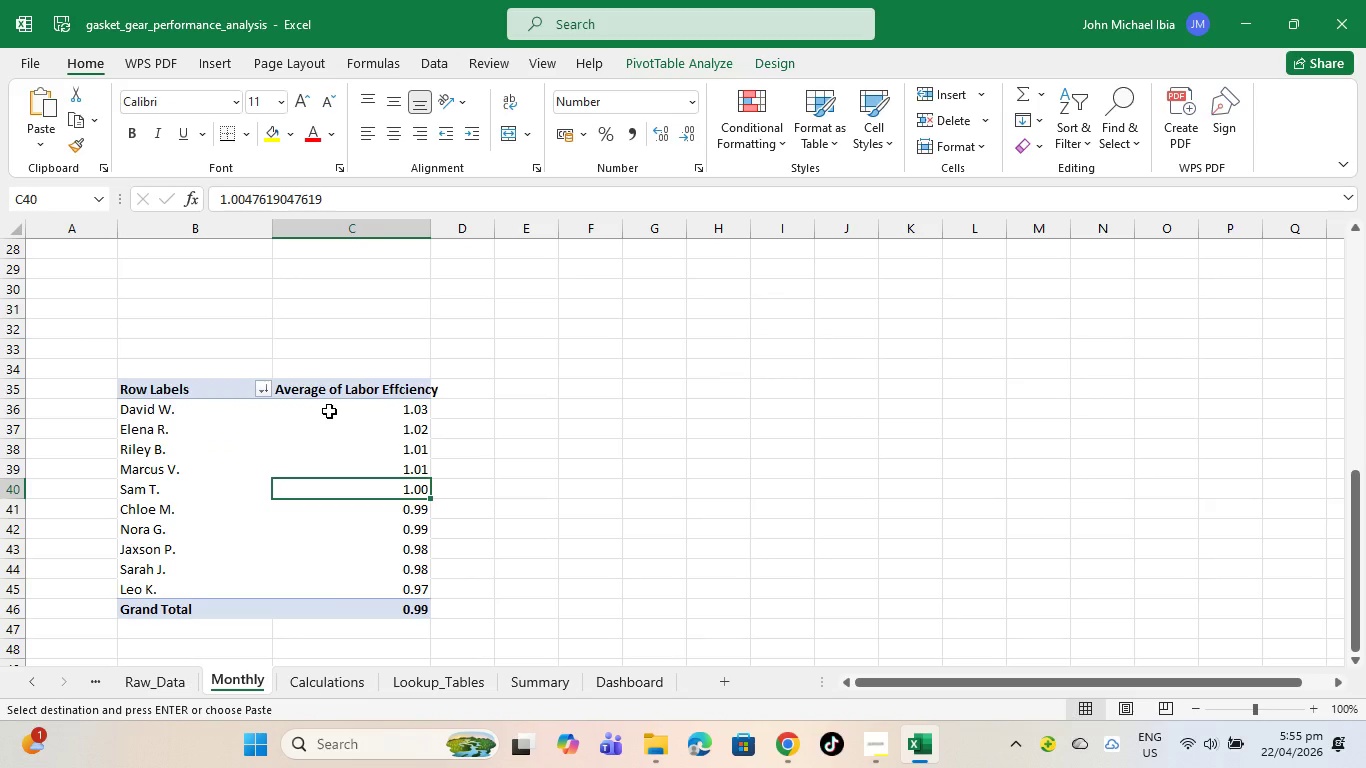 
left_click_drag(start_coordinate=[329, 411], to_coordinate=[295, 369])
 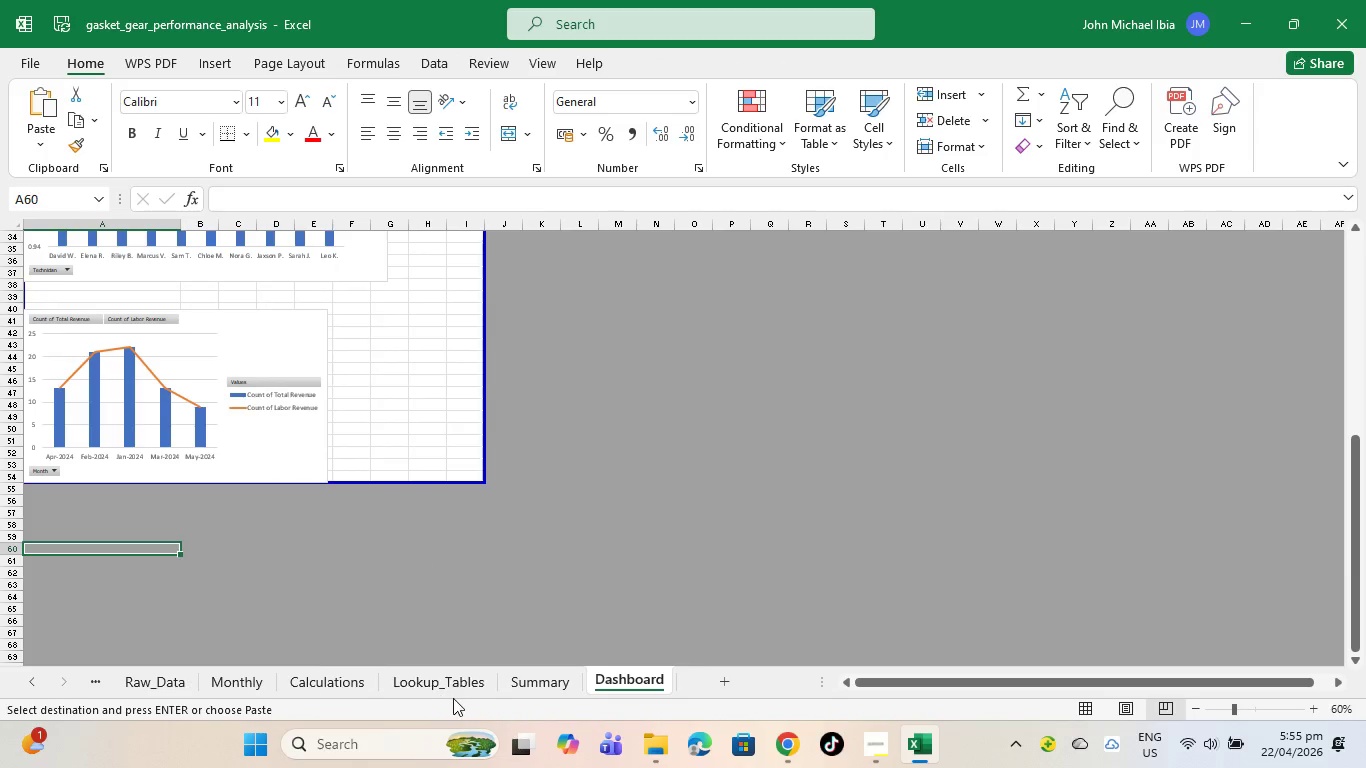 
left_click([545, 674])
 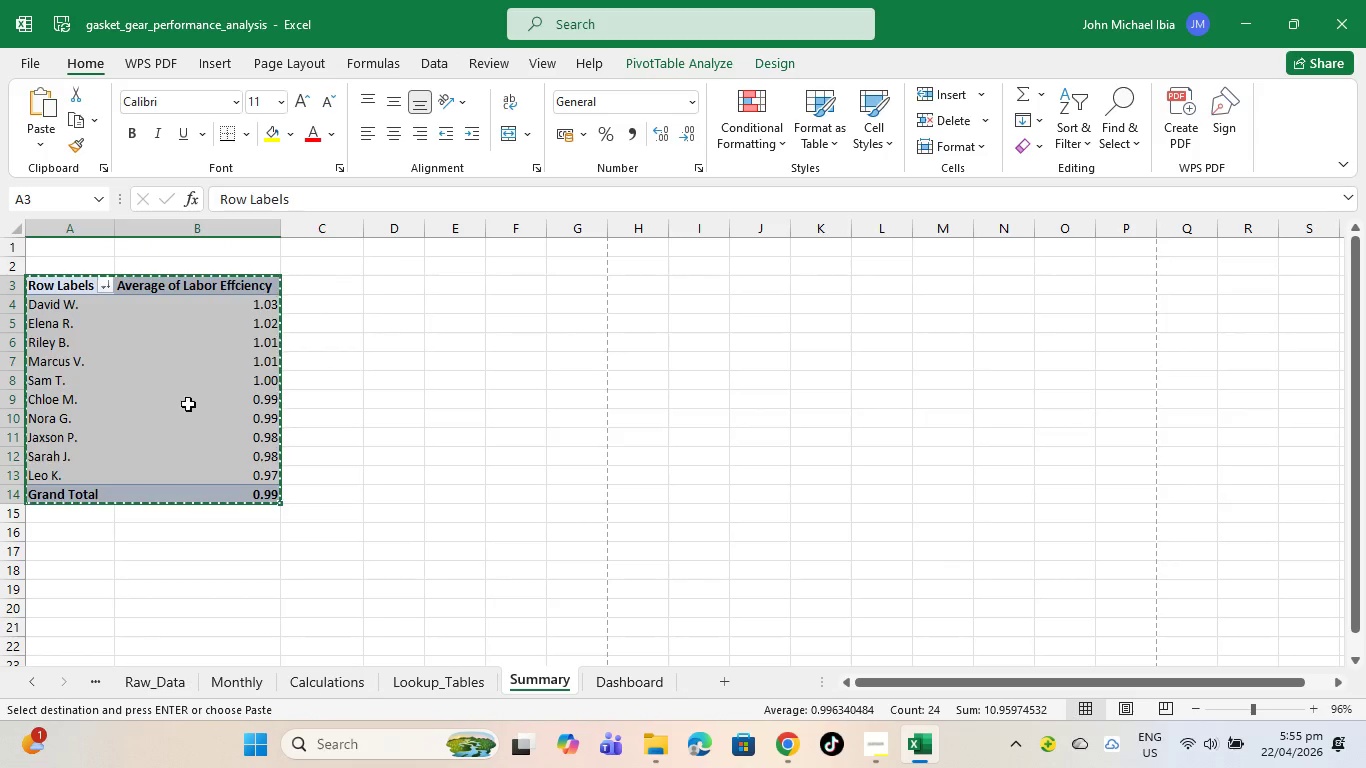 
left_click_drag(start_coordinate=[162, 384], to_coordinate=[175, 349])
 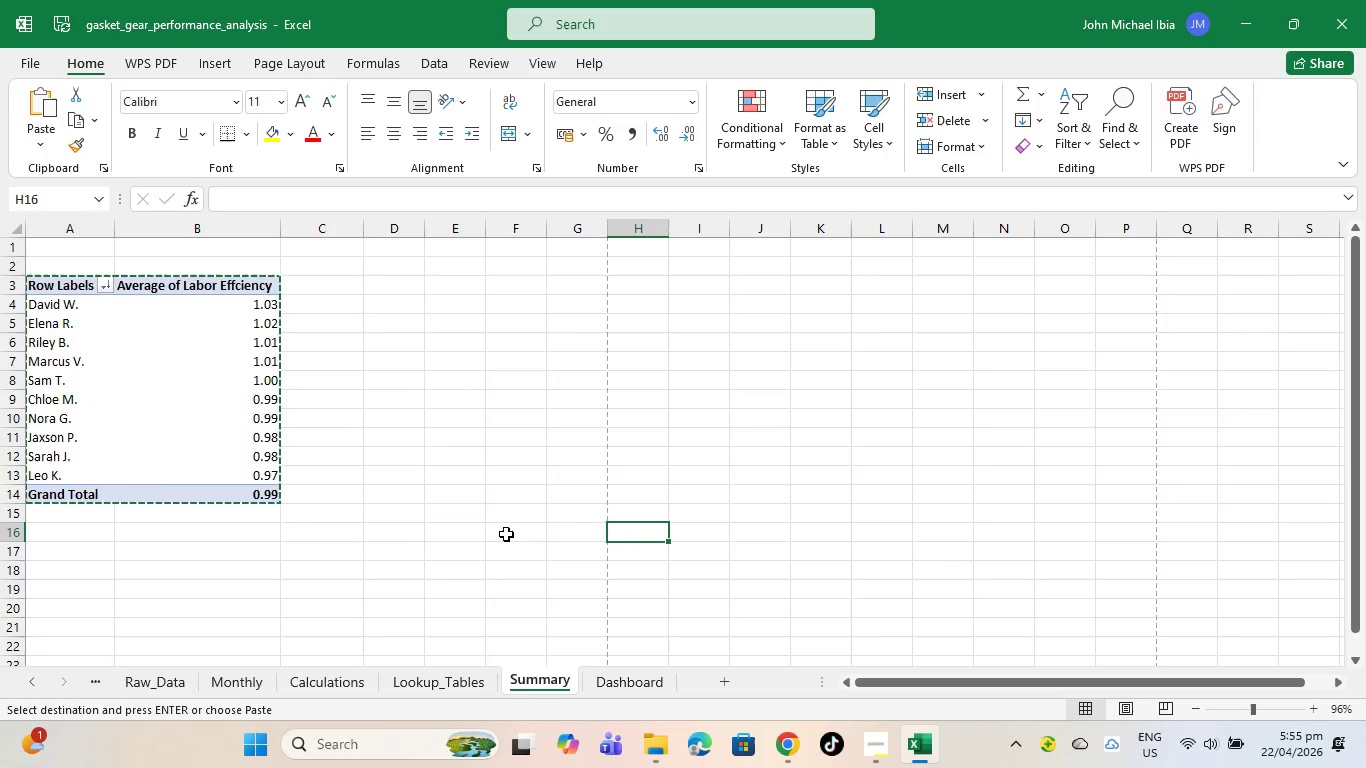 
scroll: coordinate [506, 534], scroll_direction: up, amount: 3.0
 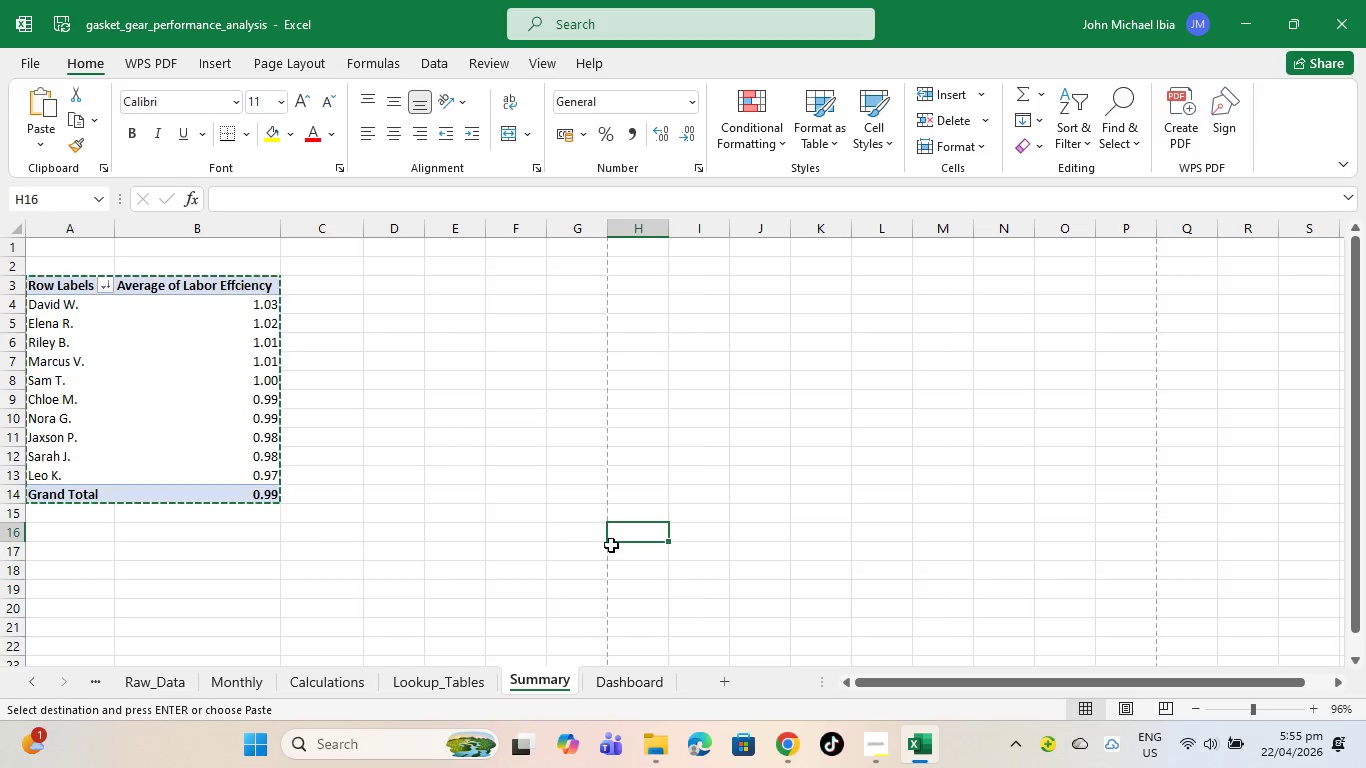 
left_click([860, 545])
 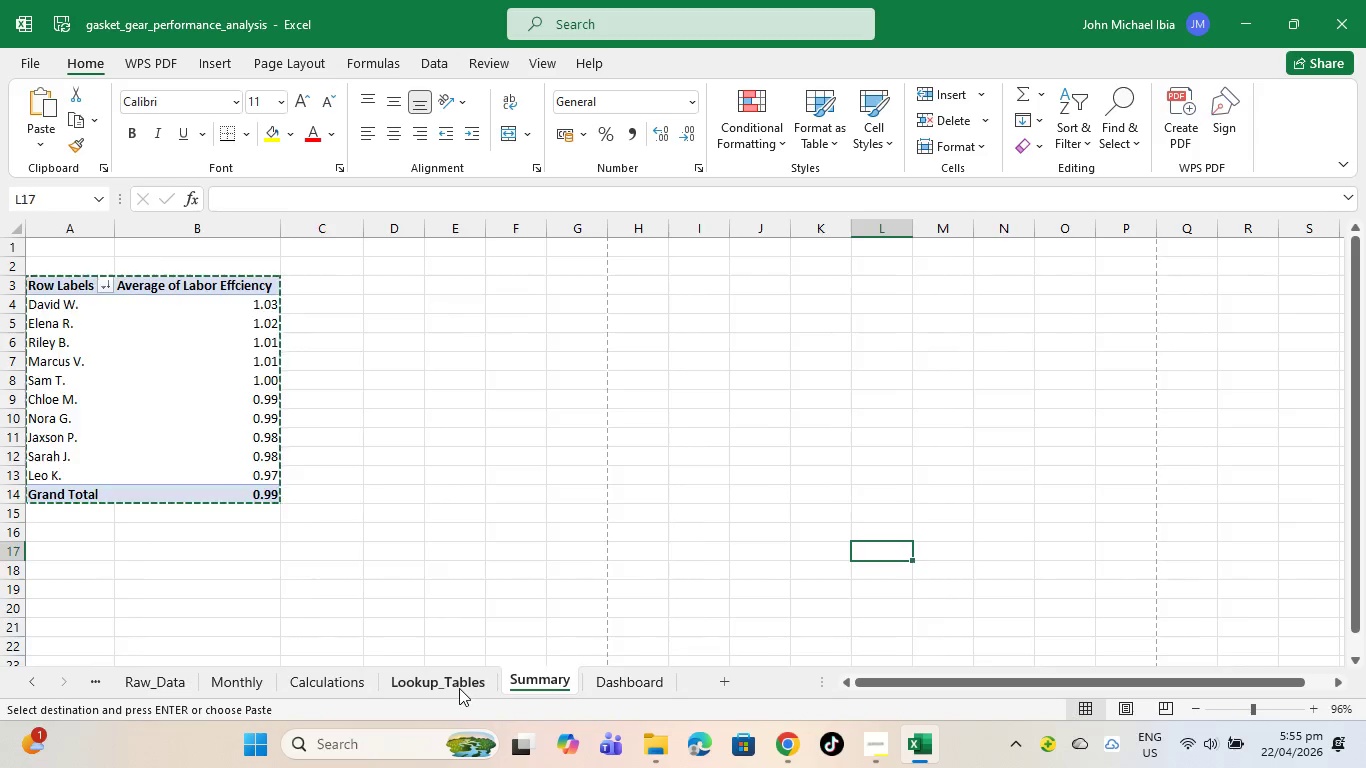 
double_click([298, 688])
 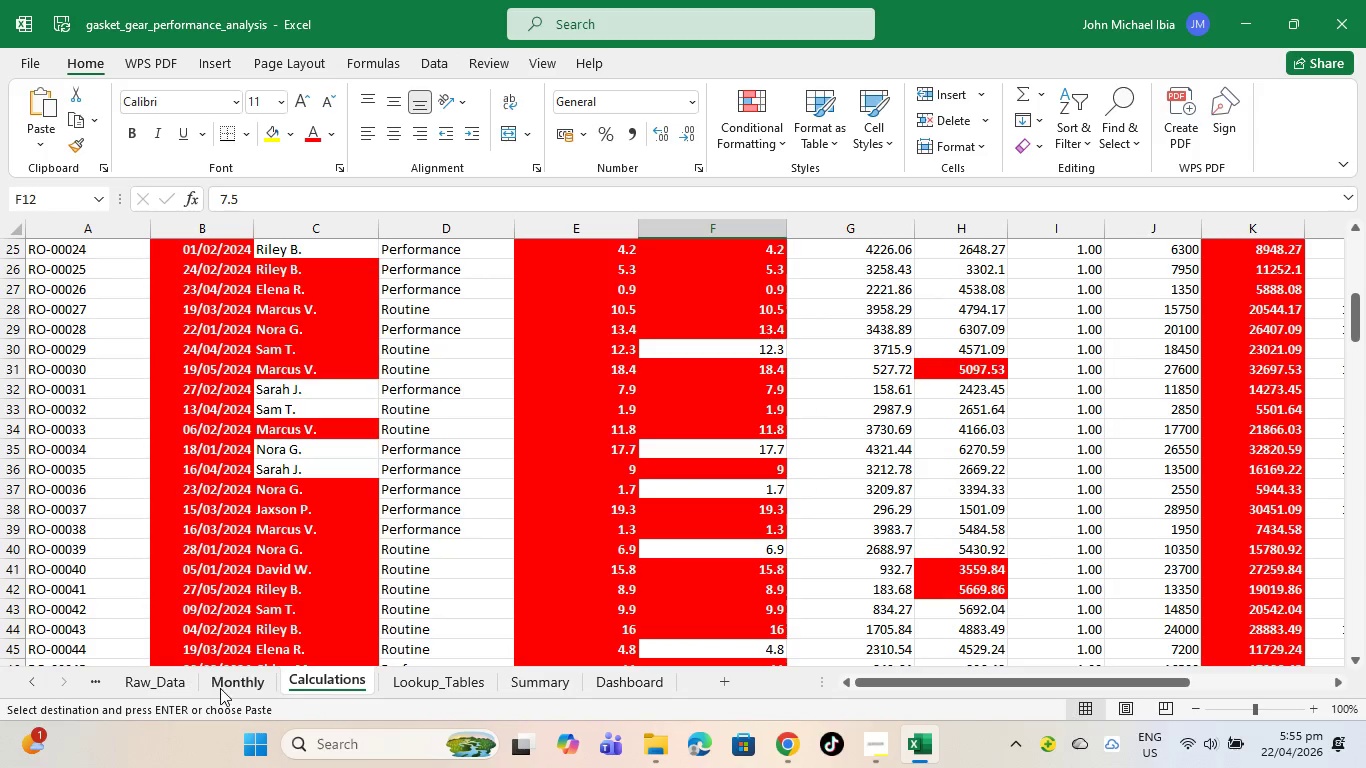 
triple_click([220, 688])
 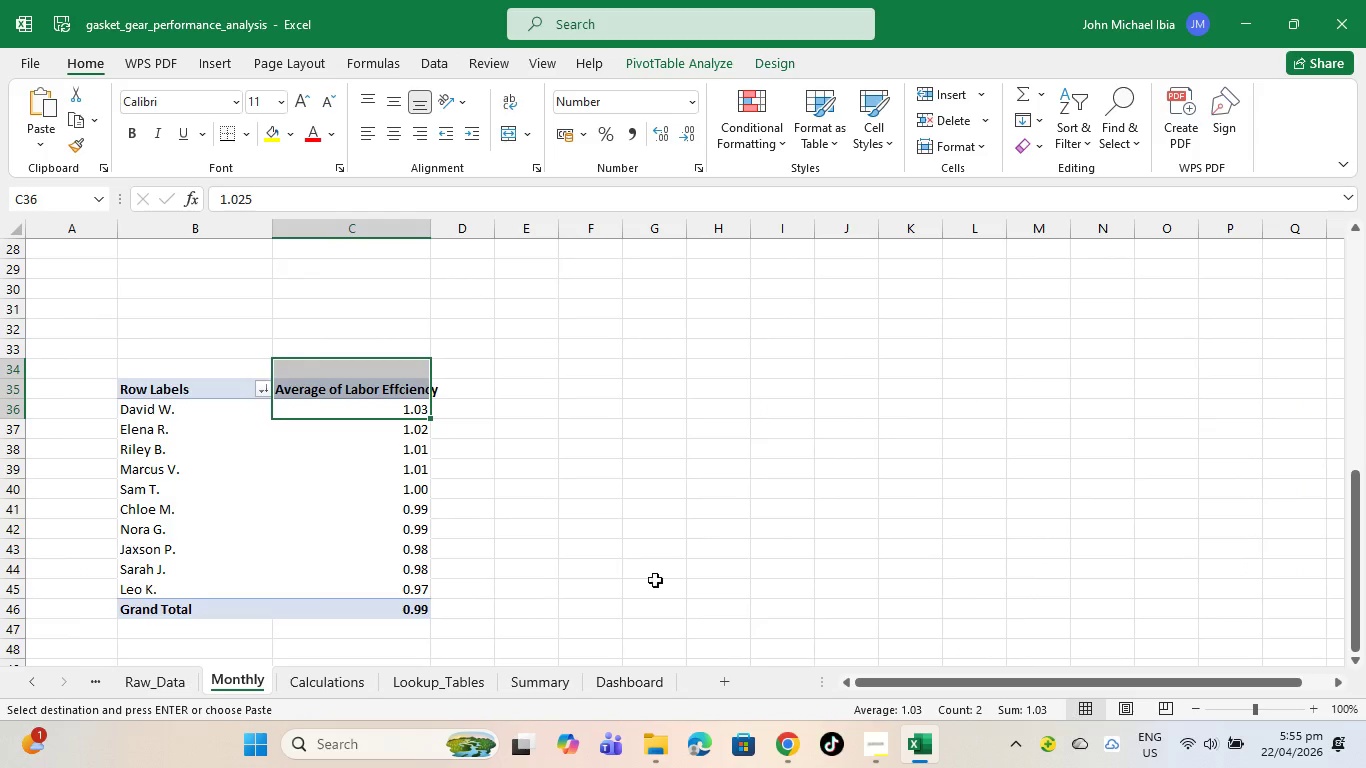 
left_click([702, 575])
 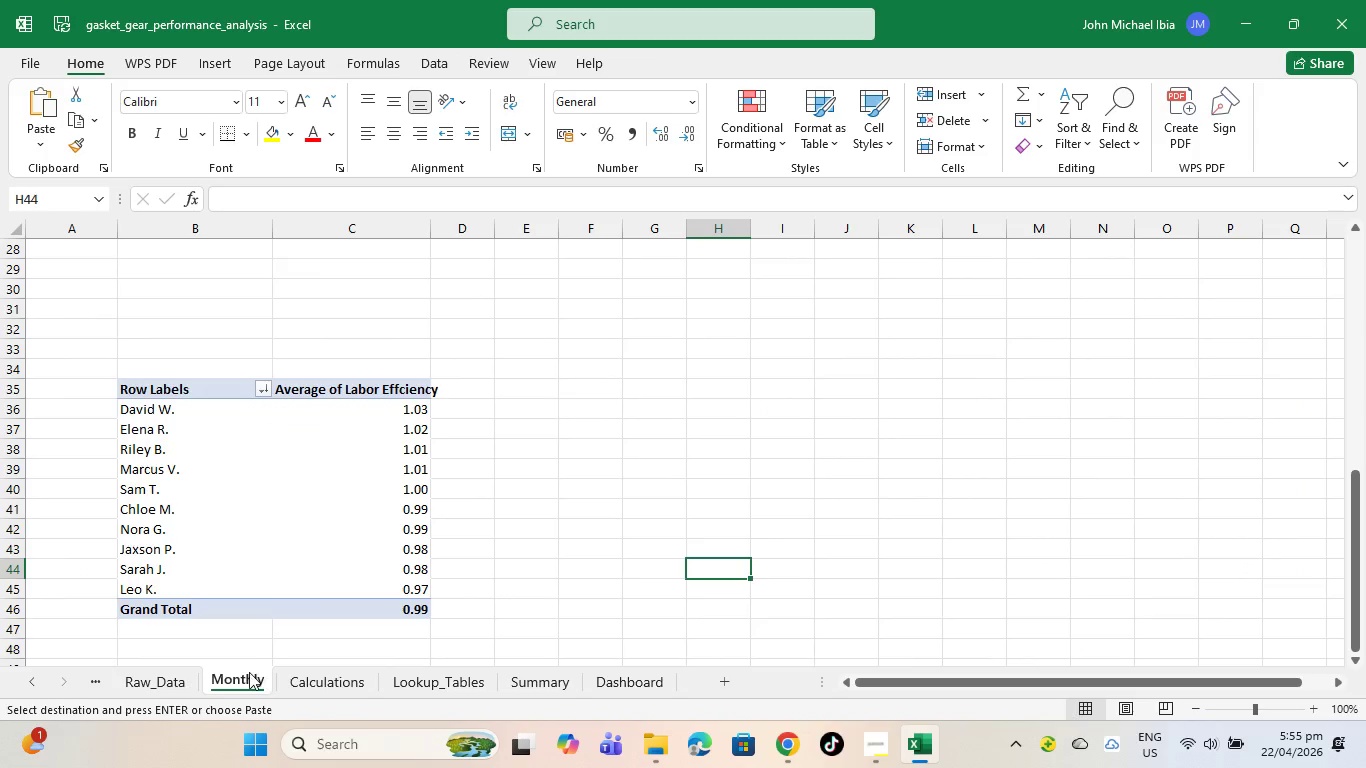 
scroll: coordinate [294, 552], scroll_direction: up, amount: 16.0
 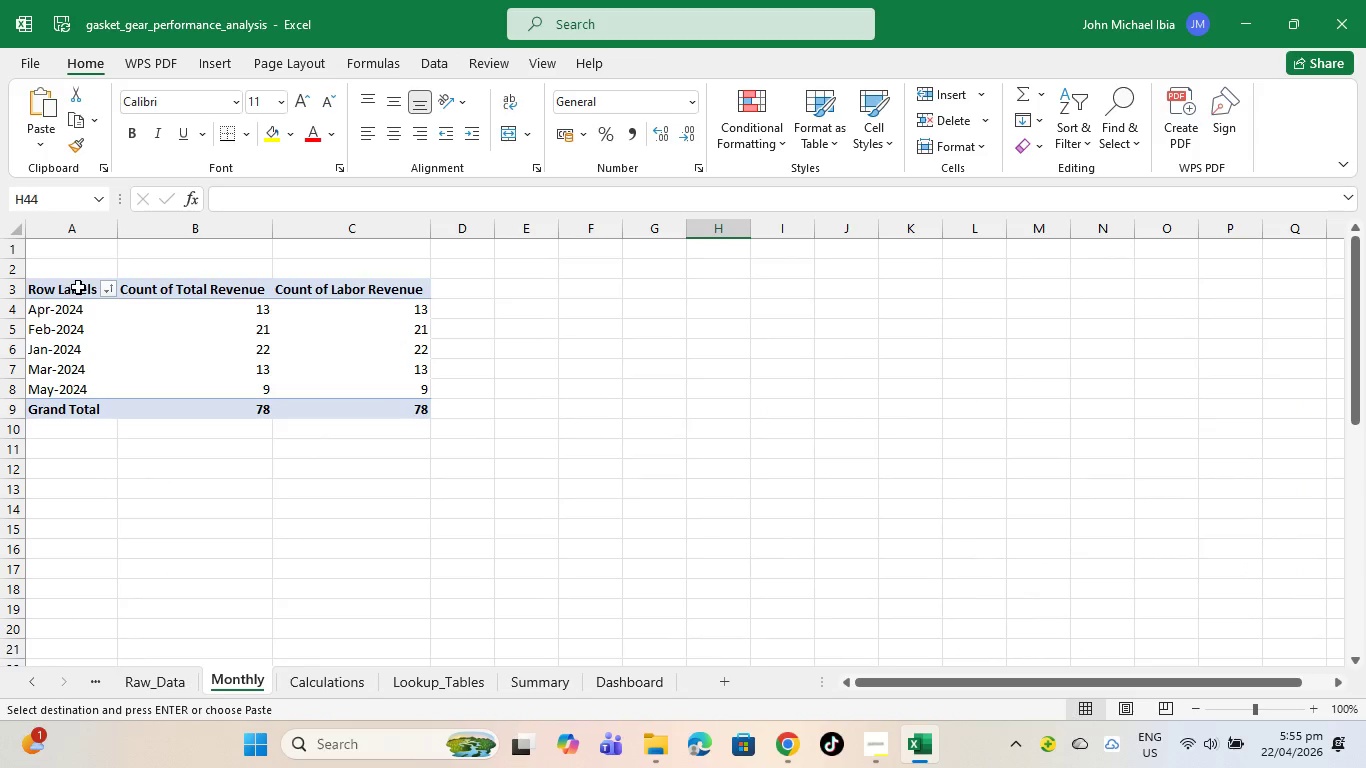 
left_click_drag(start_coordinate=[78, 287], to_coordinate=[420, 410])
 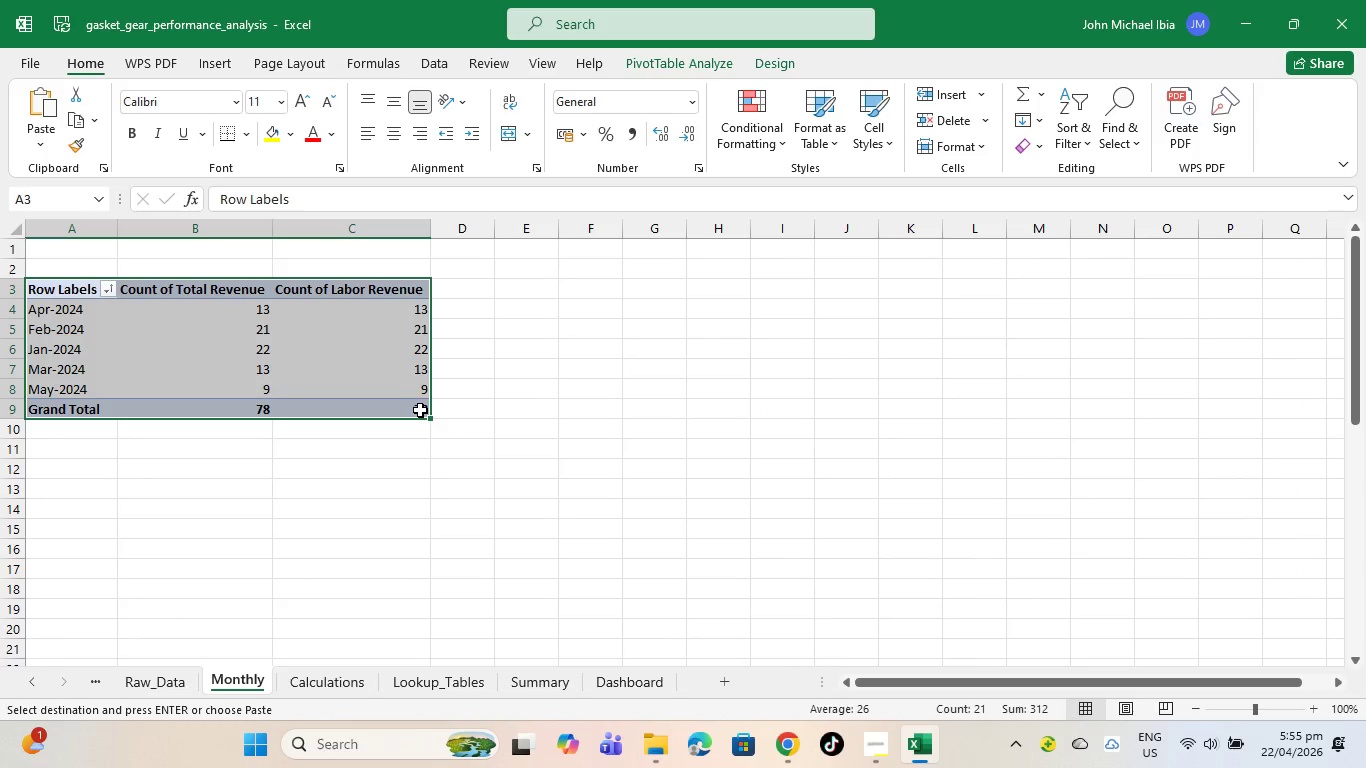 
key(Control+C)
 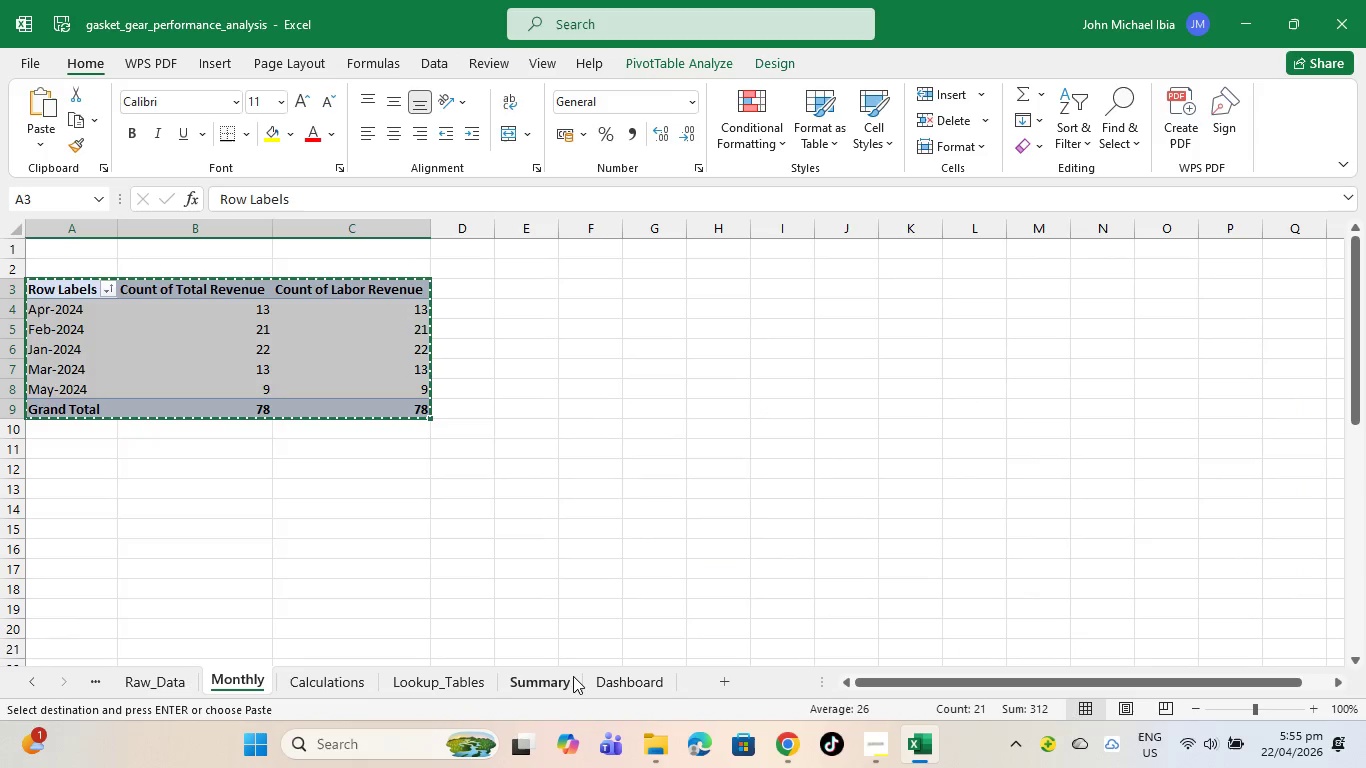 
left_click([566, 676])
 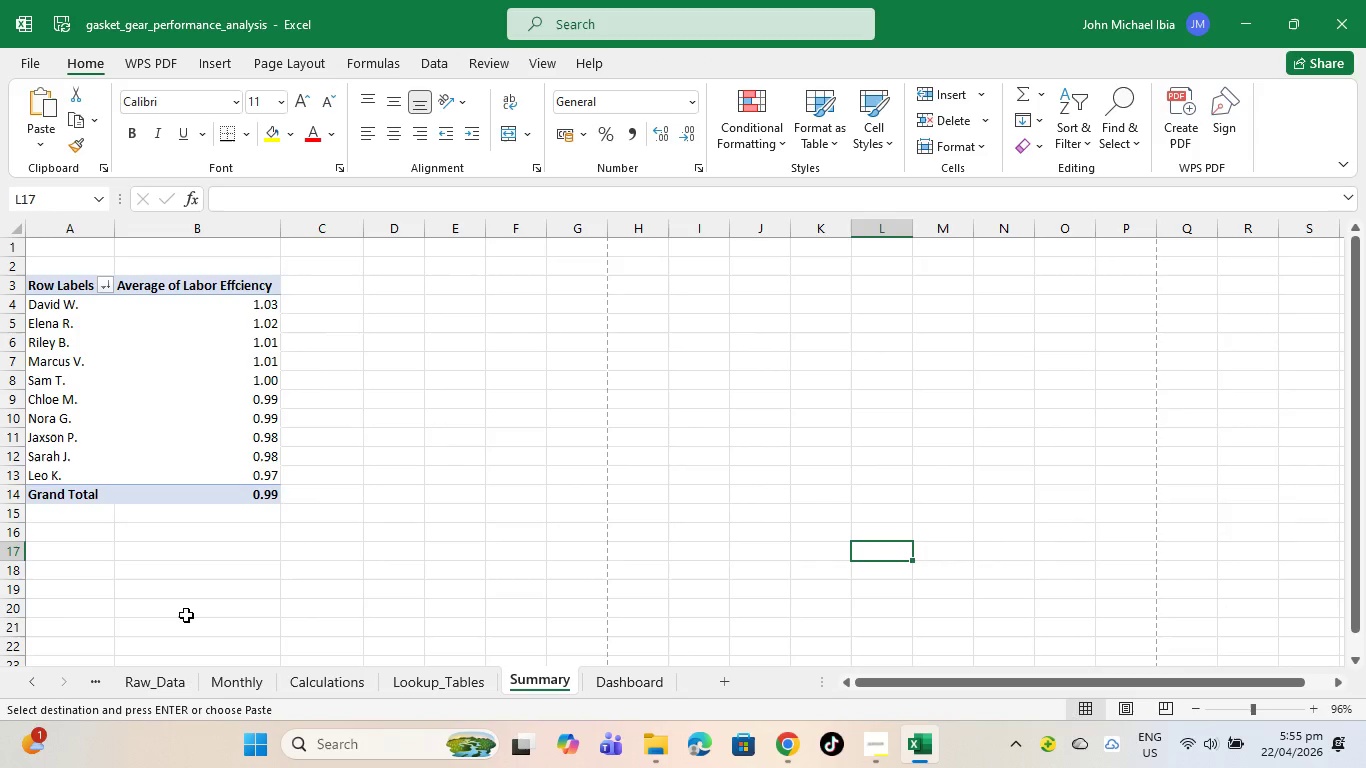 
left_click([185, 615])
 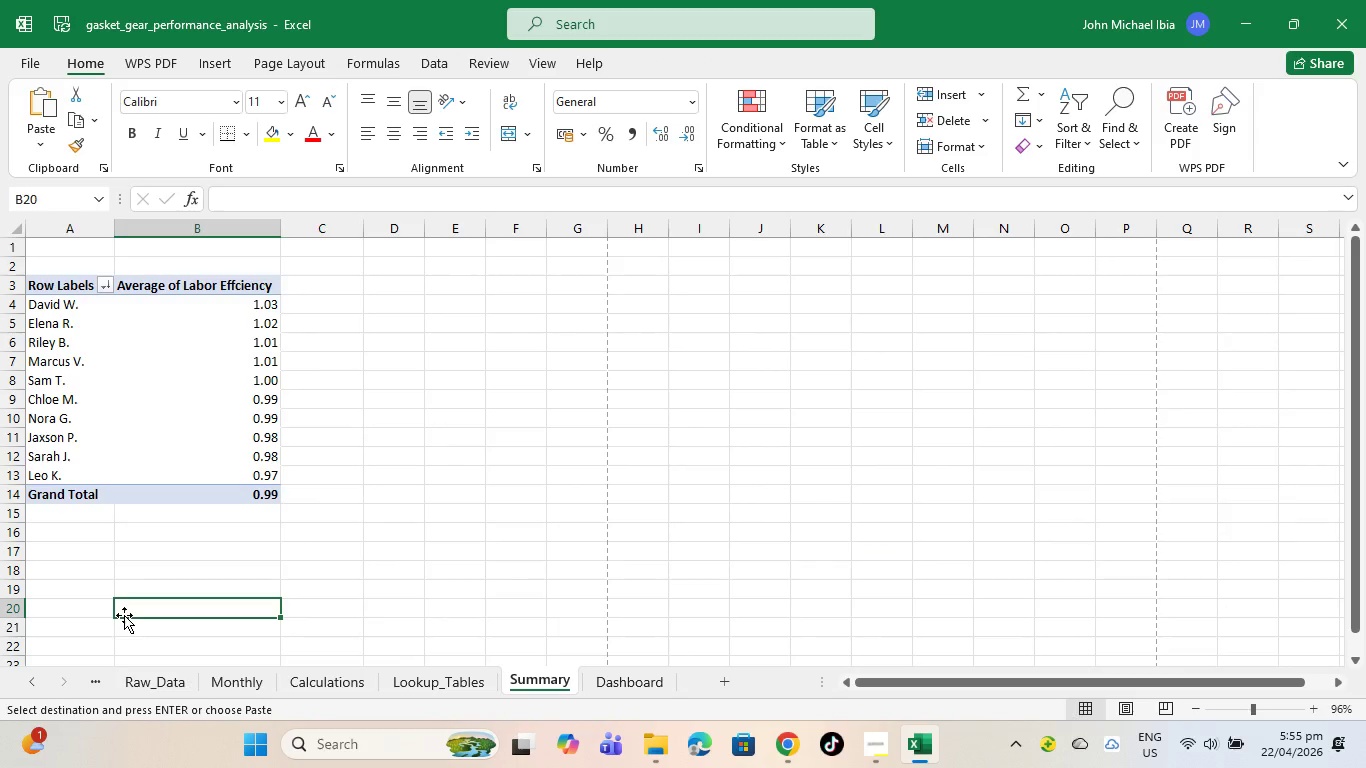 
key(Control+V)
 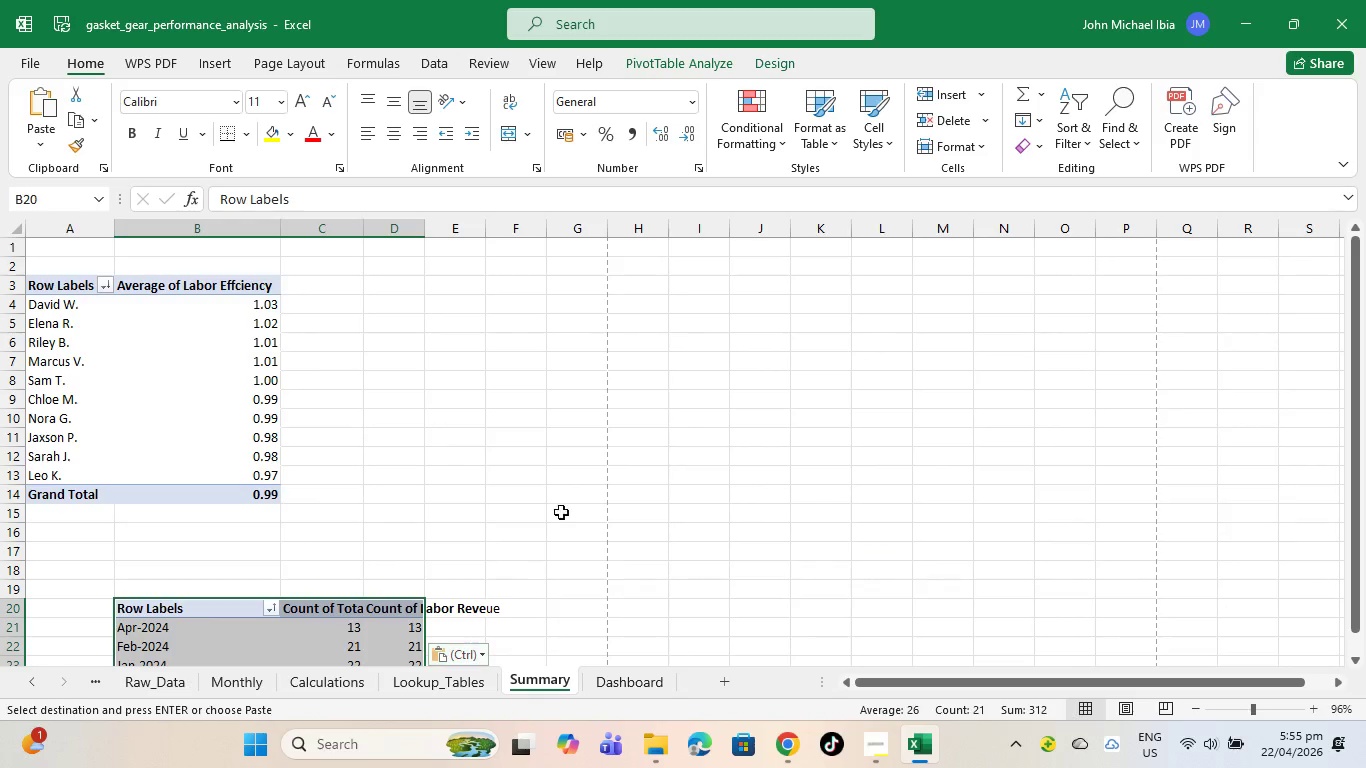 
left_click([872, 568])
 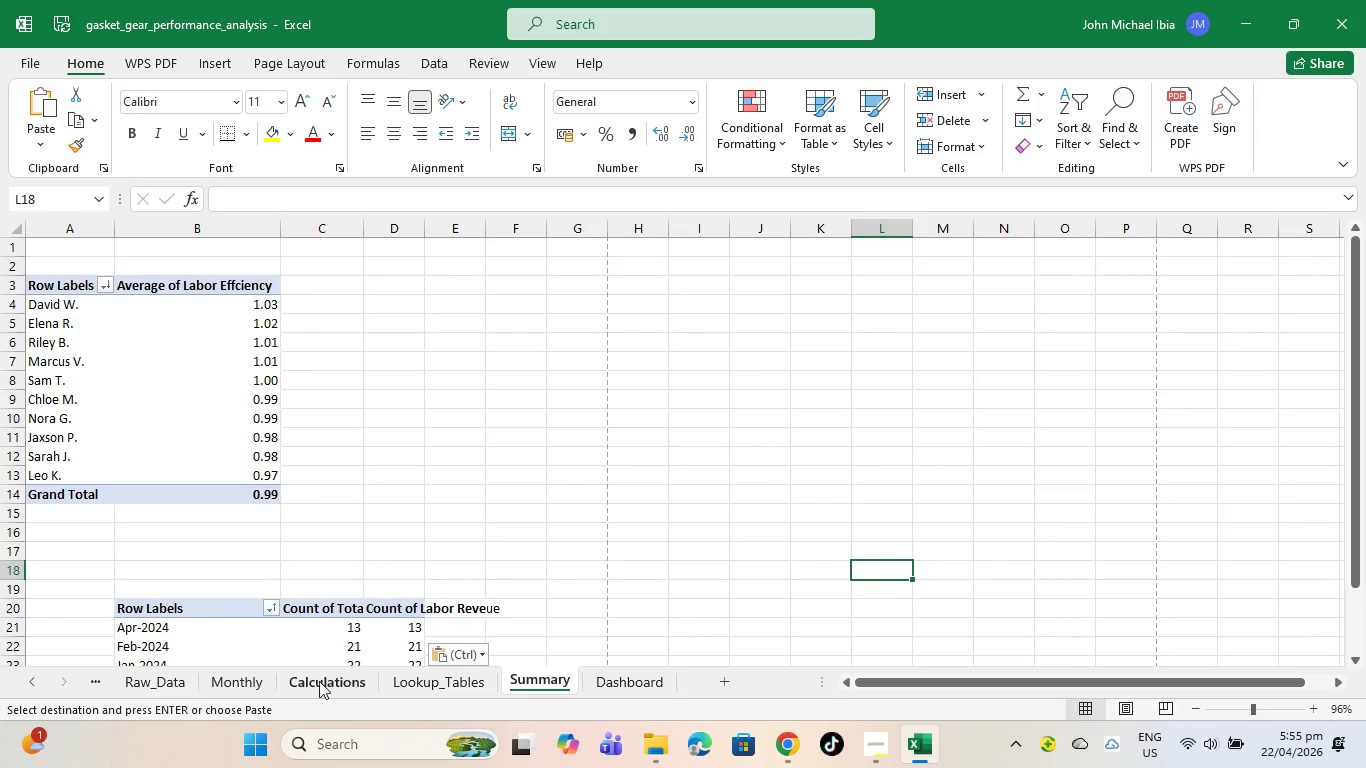 
left_click([260, 679])
 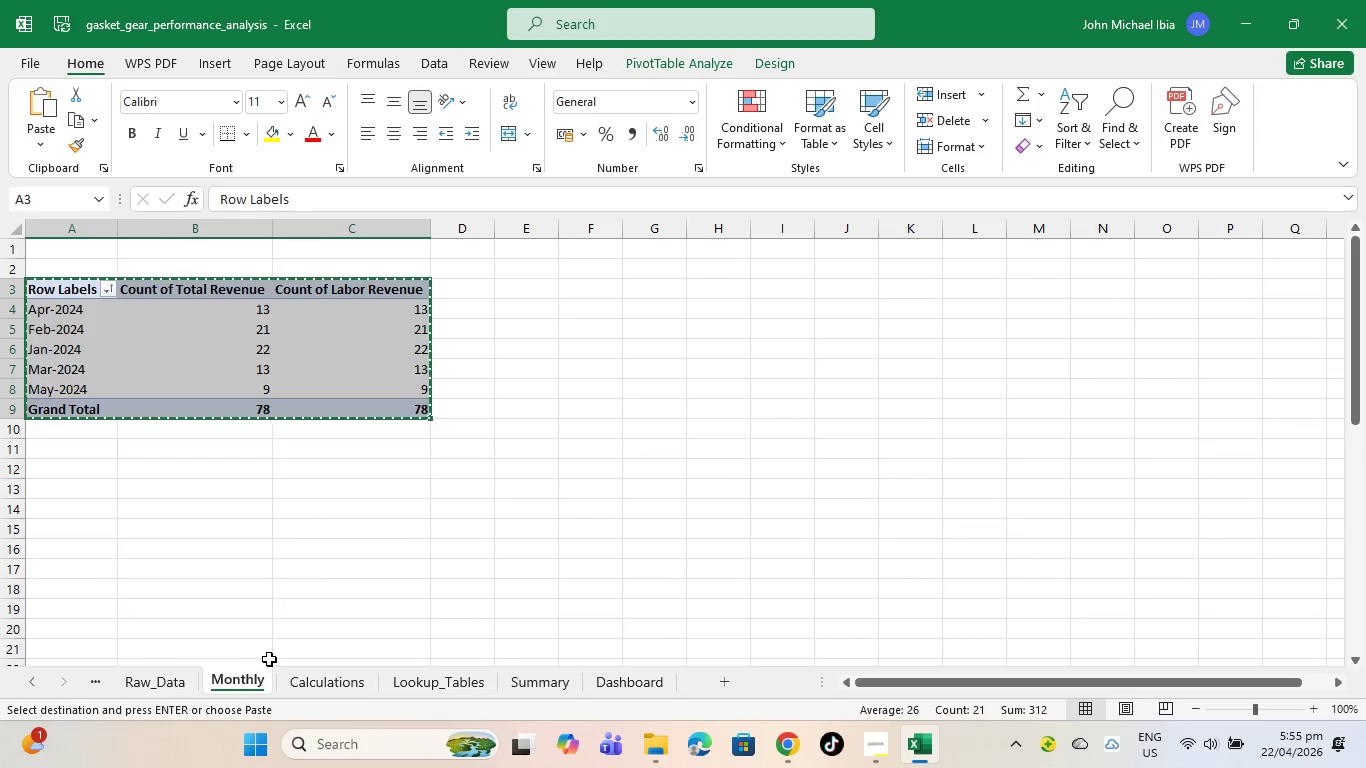 
scroll: coordinate [371, 600], scroll_direction: down, amount: 8.0
 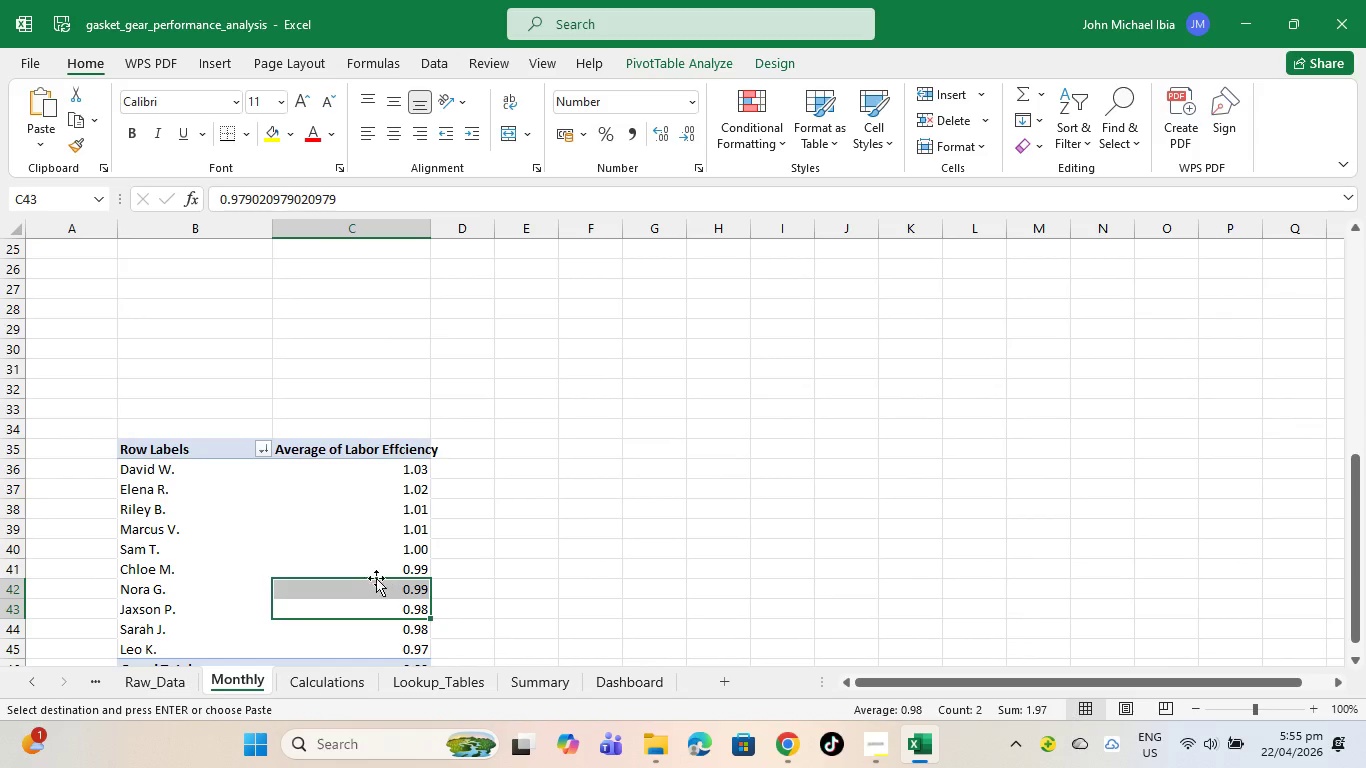 
left_click([350, 506])
 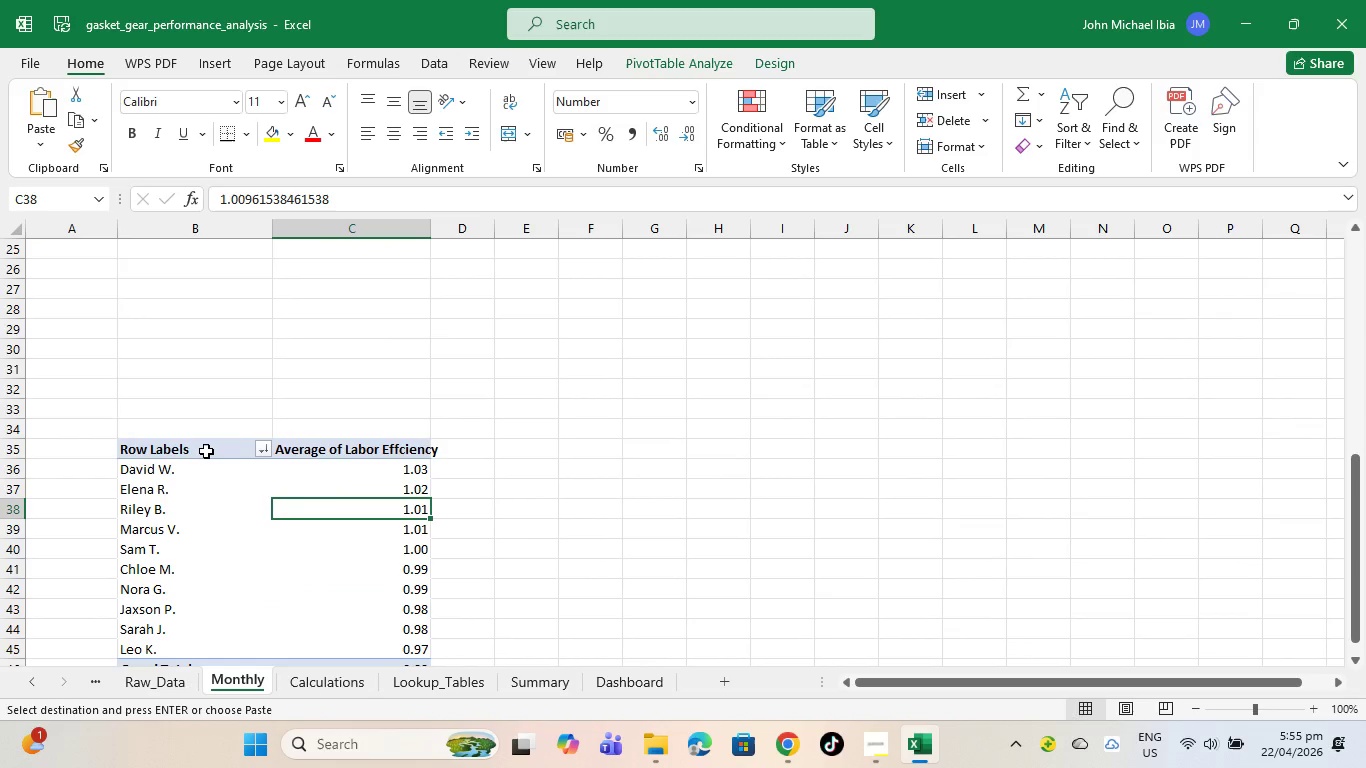 
left_click_drag(start_coordinate=[215, 452], to_coordinate=[380, 708])
 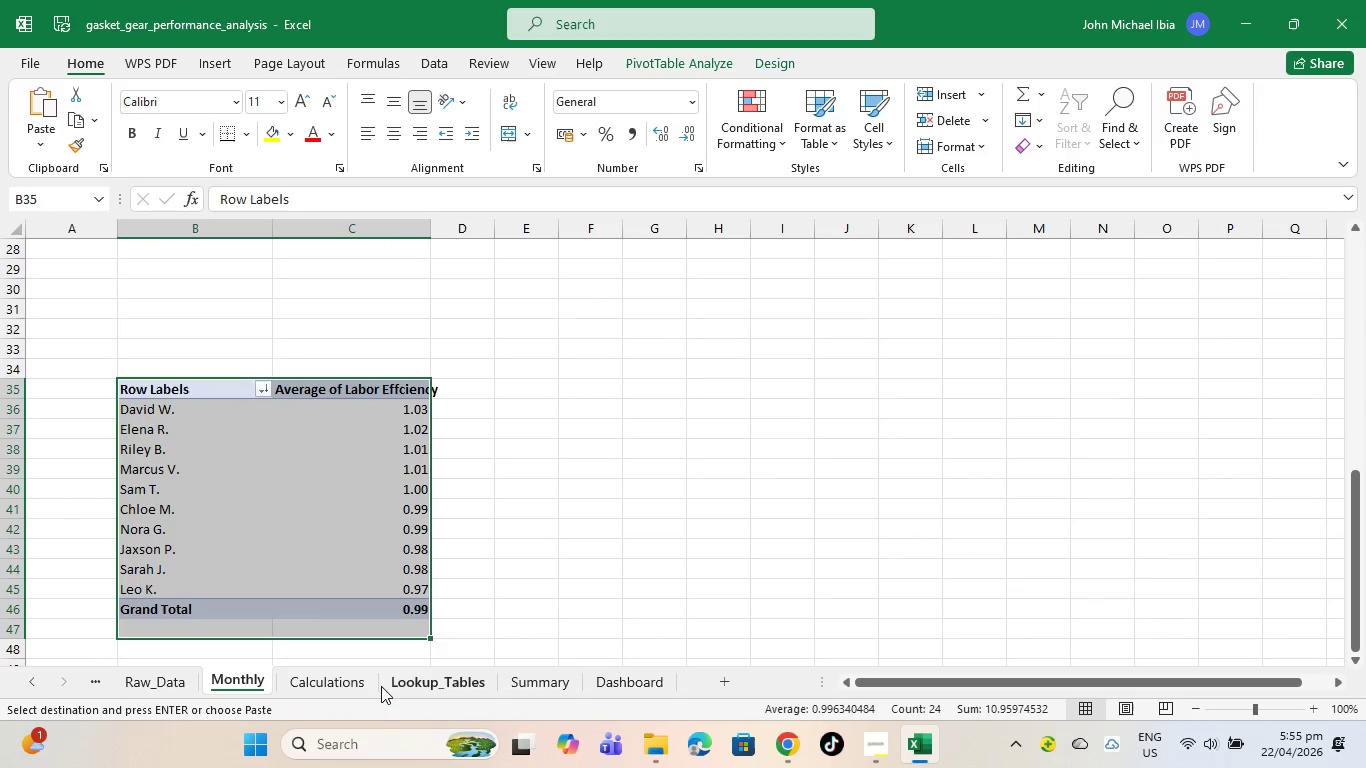 
key(Backspace)
 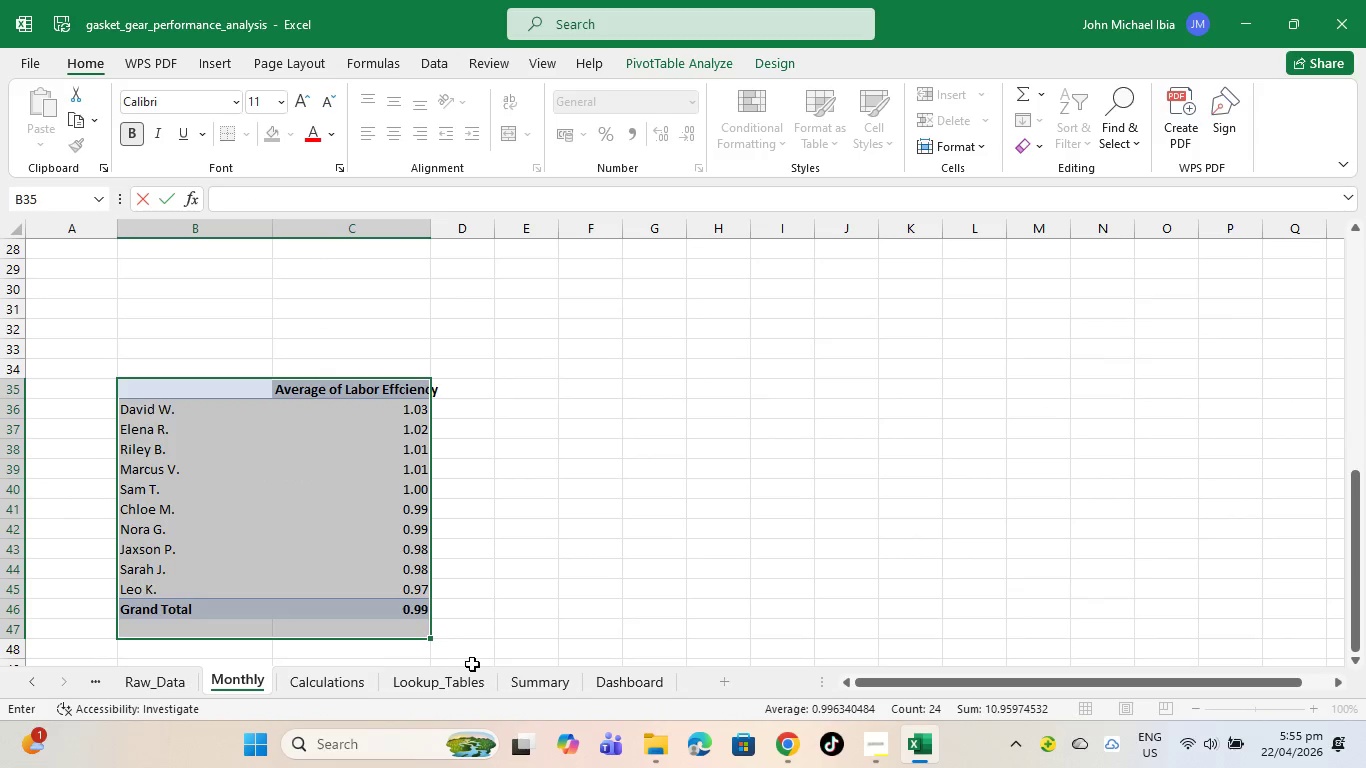 
key(Delete)
 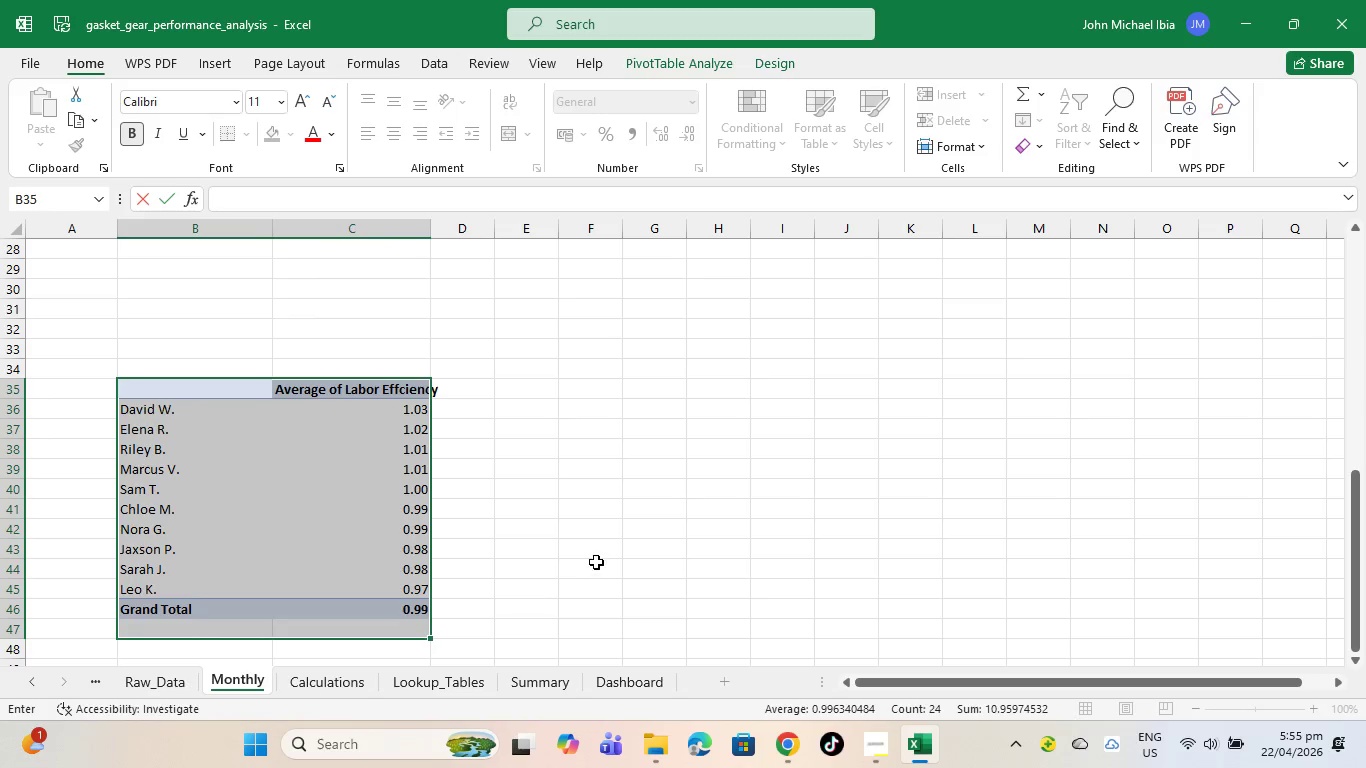 
left_click([596, 562])
 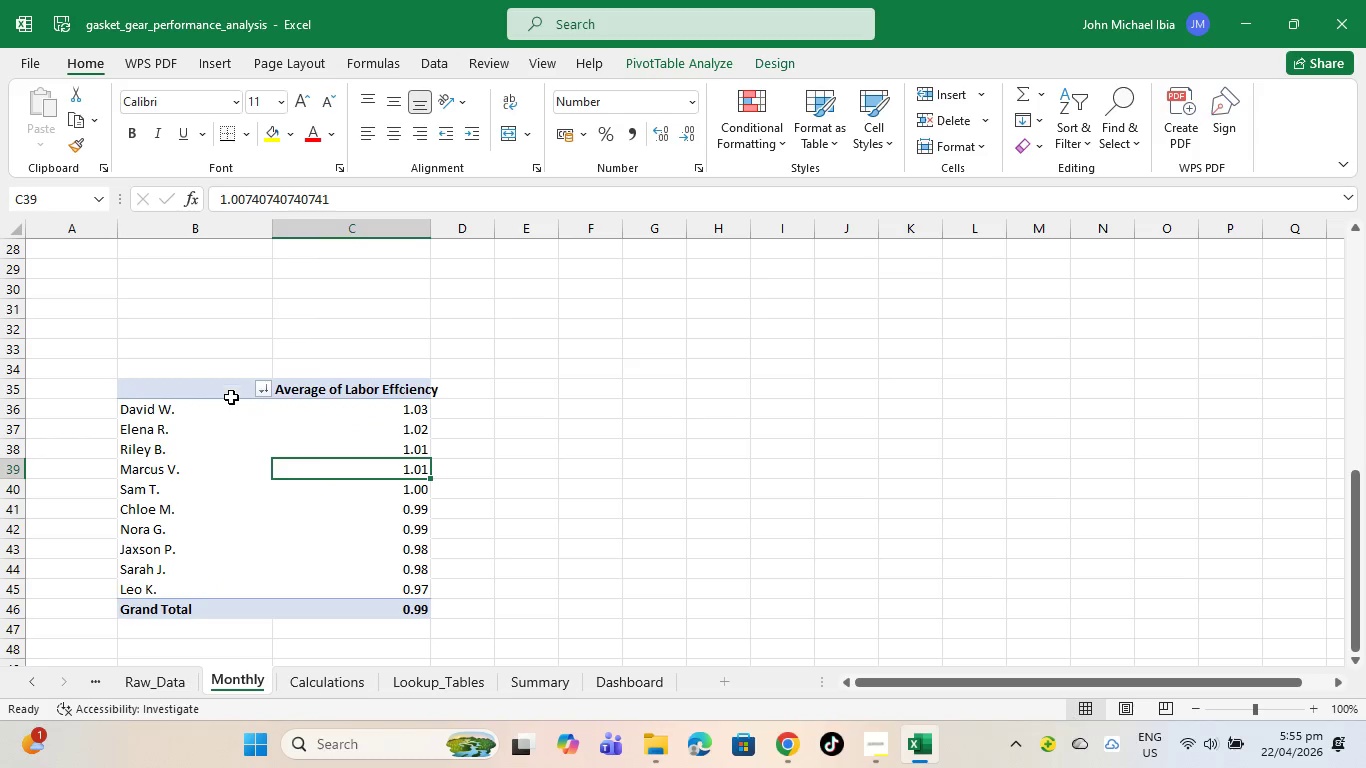 
left_click_drag(start_coordinate=[234, 390], to_coordinate=[342, 606])
 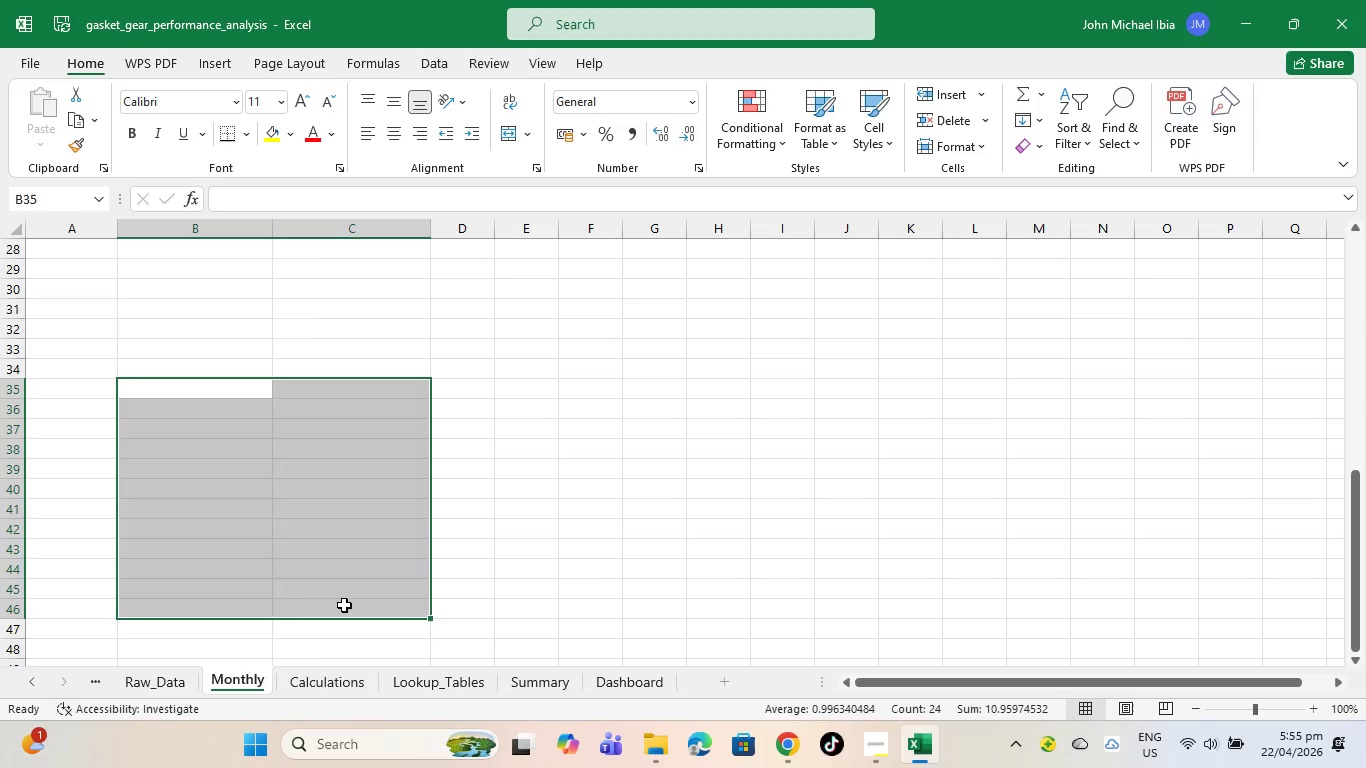 
key(Delete)
 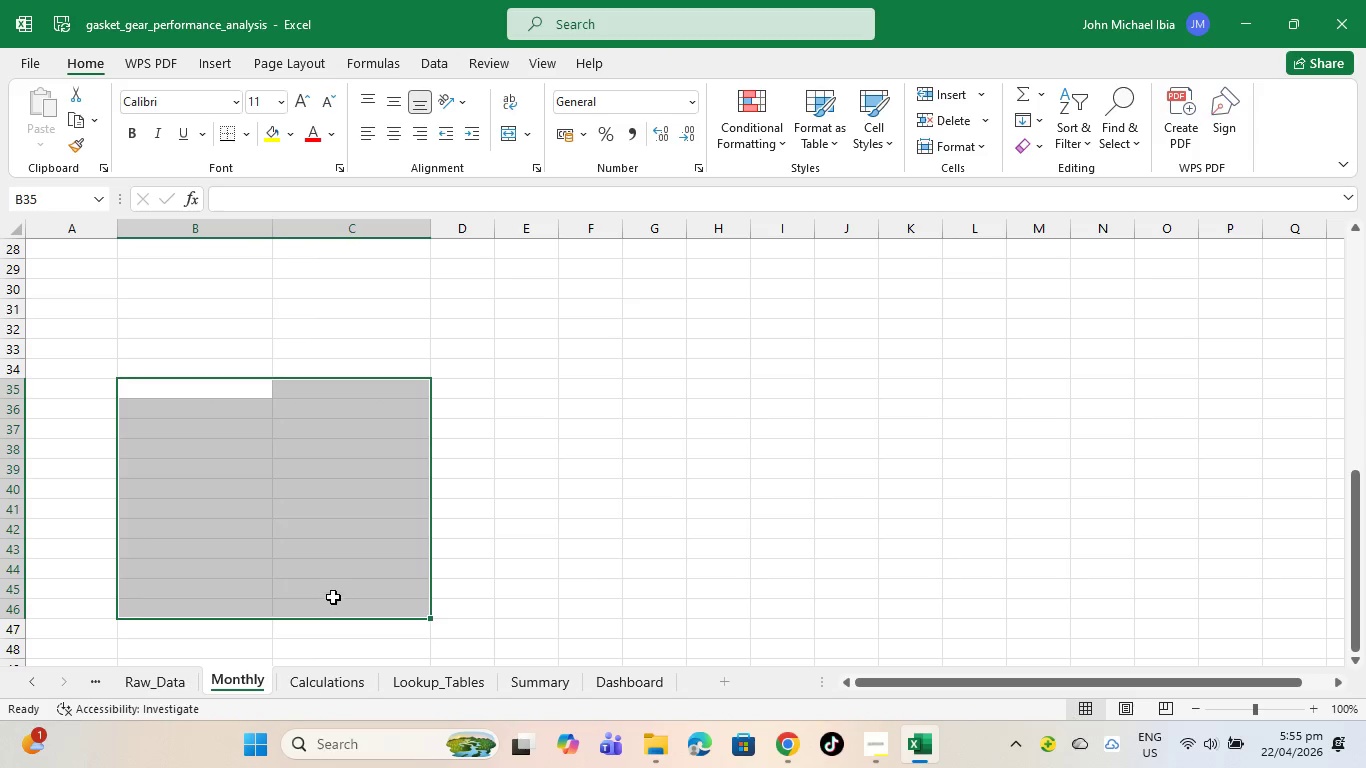 
scroll: coordinate [331, 586], scroll_direction: up, amount: 15.0
 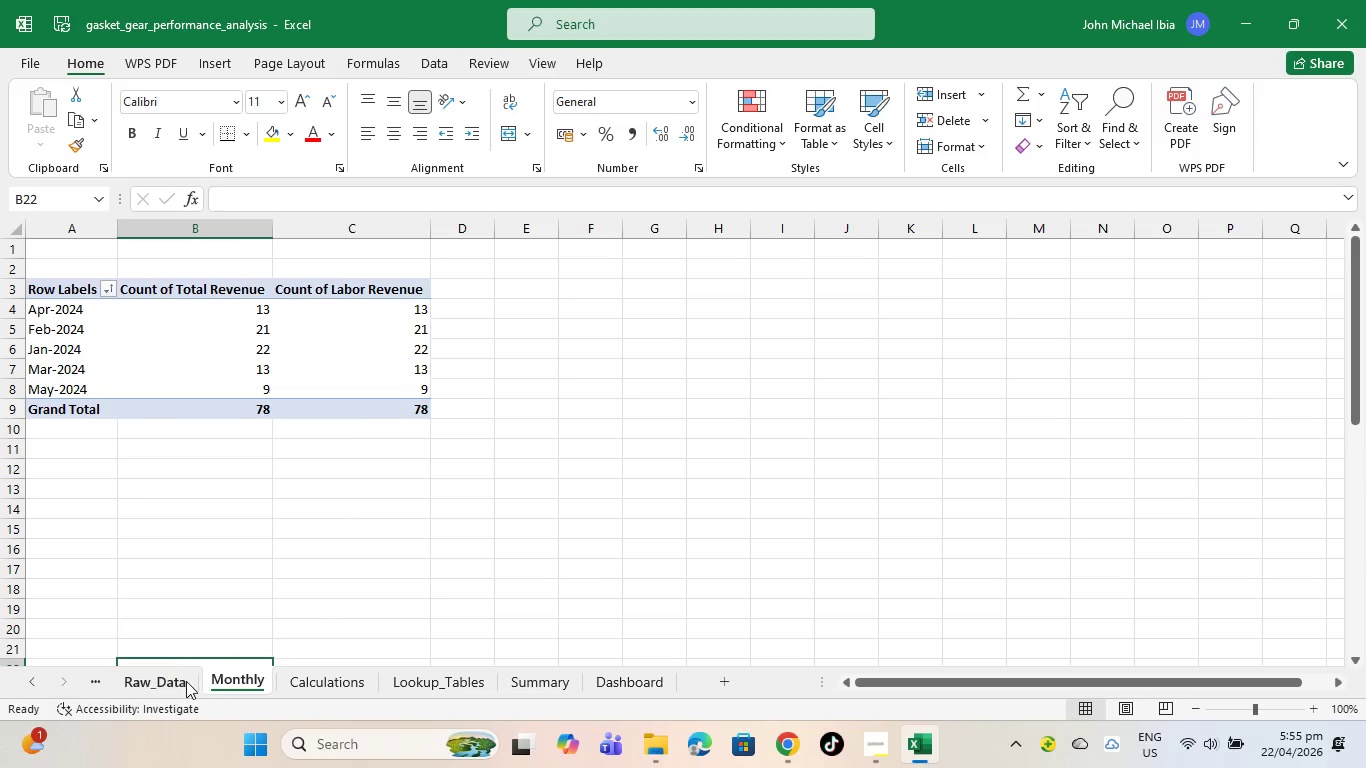 
double_click([186, 682])
 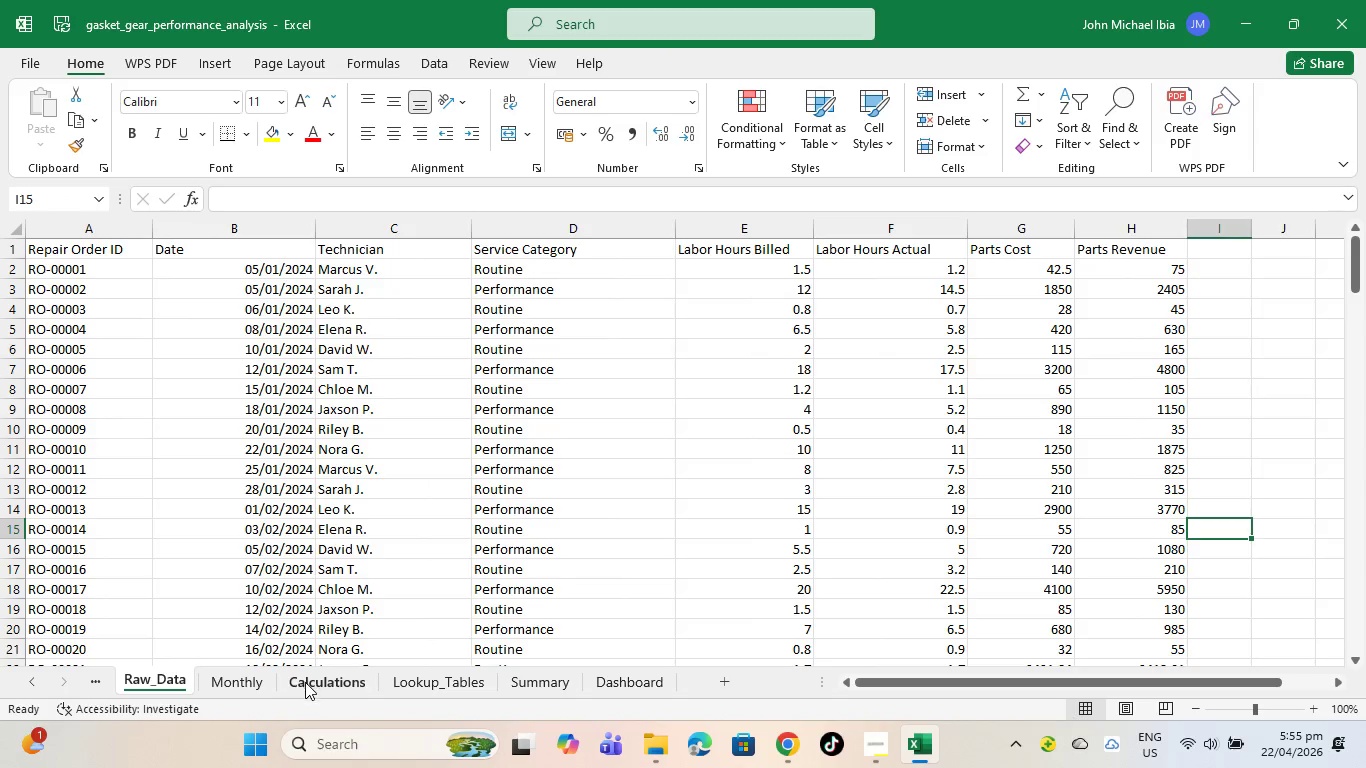 
left_click([305, 682])
 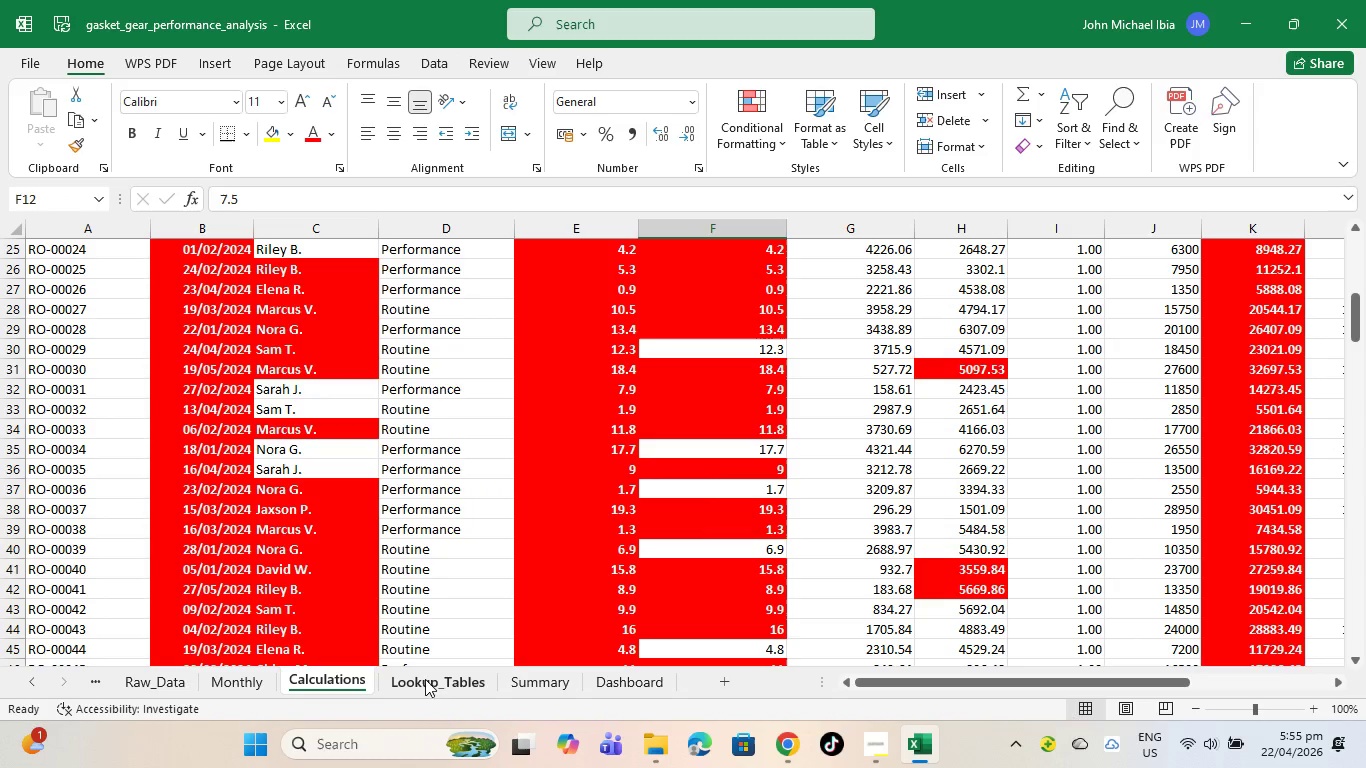 
left_click([456, 678])
 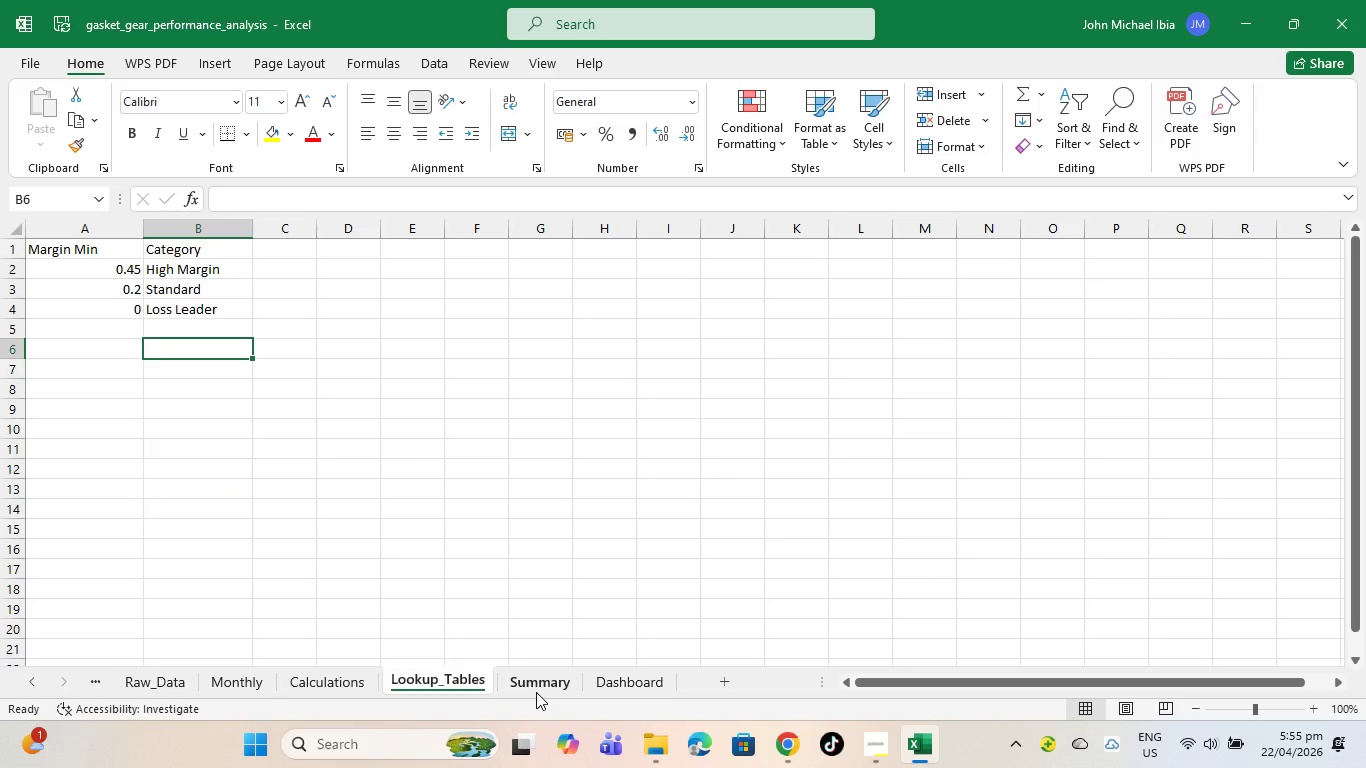 
left_click([536, 692])
 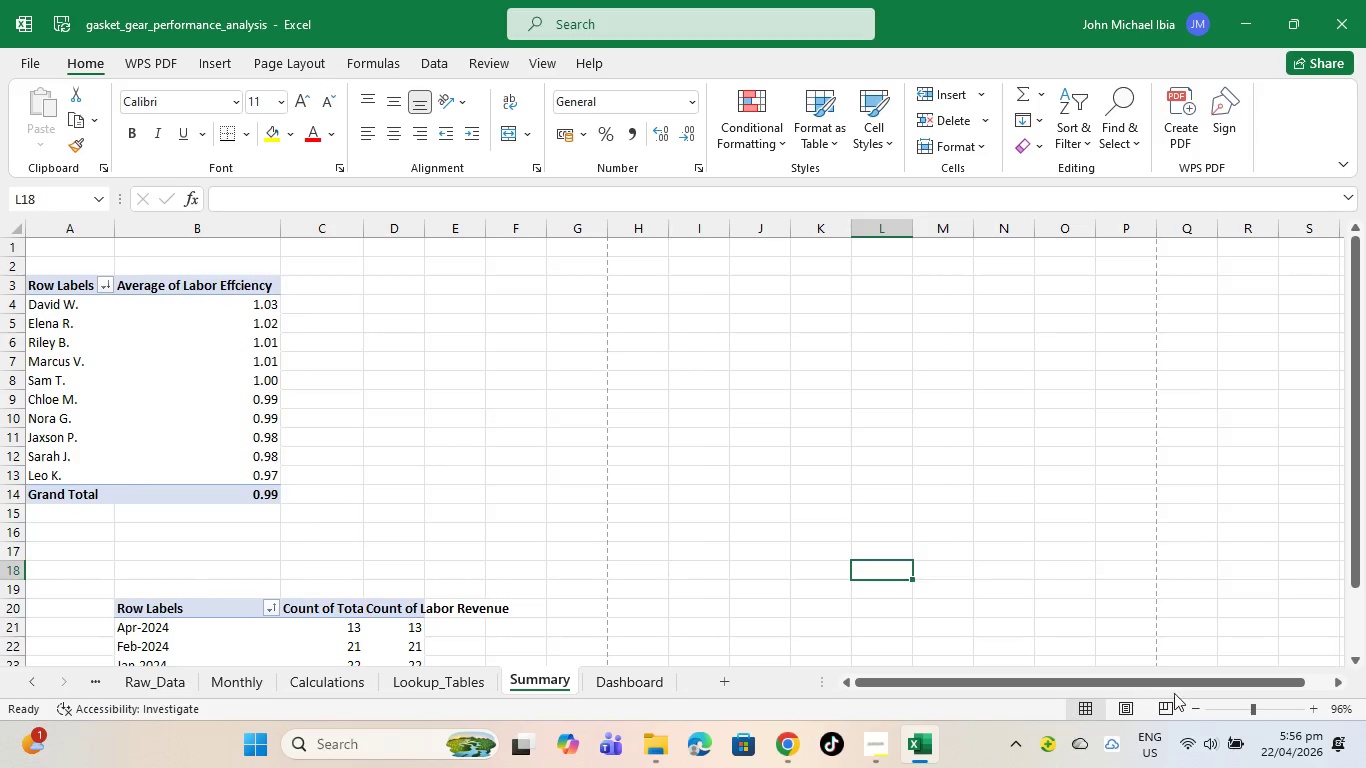 
left_click([1177, 709])
 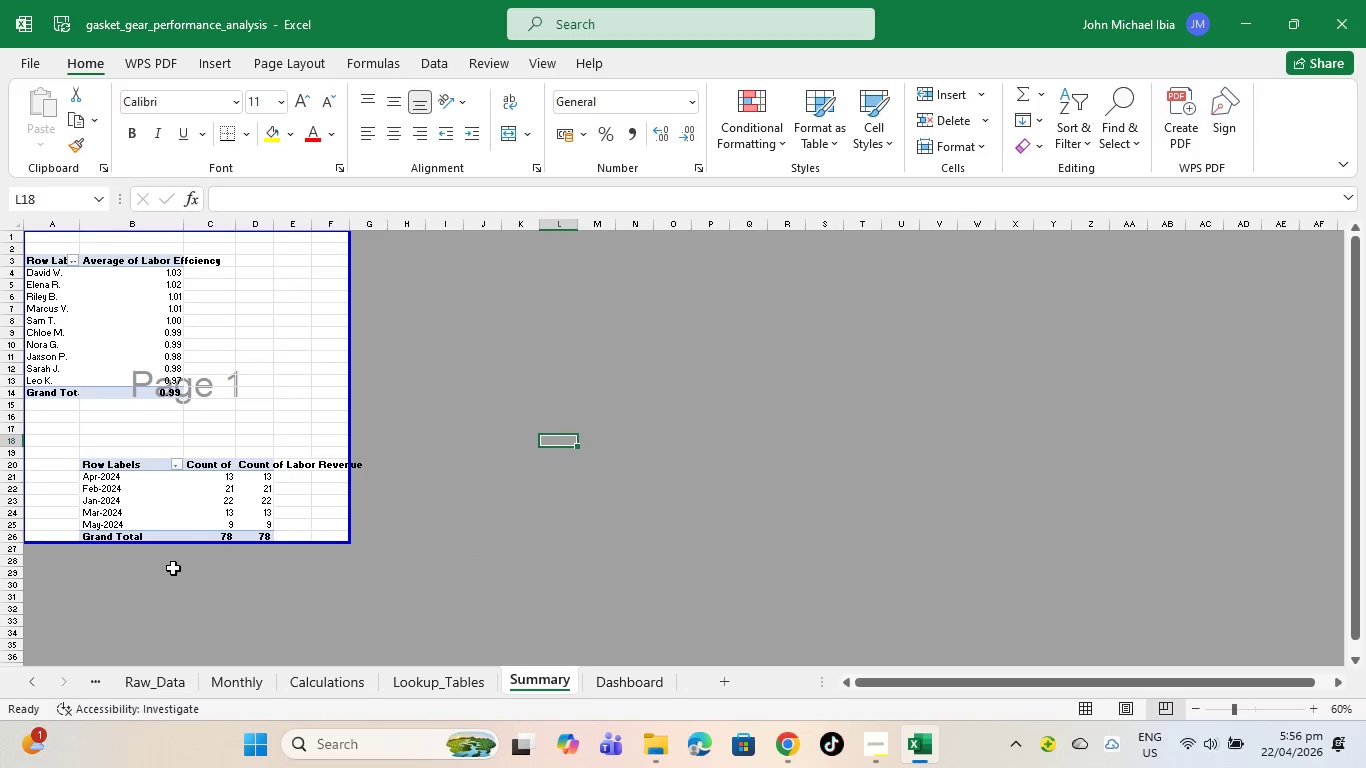 
left_click_drag(start_coordinate=[179, 543], to_coordinate=[178, 589])
 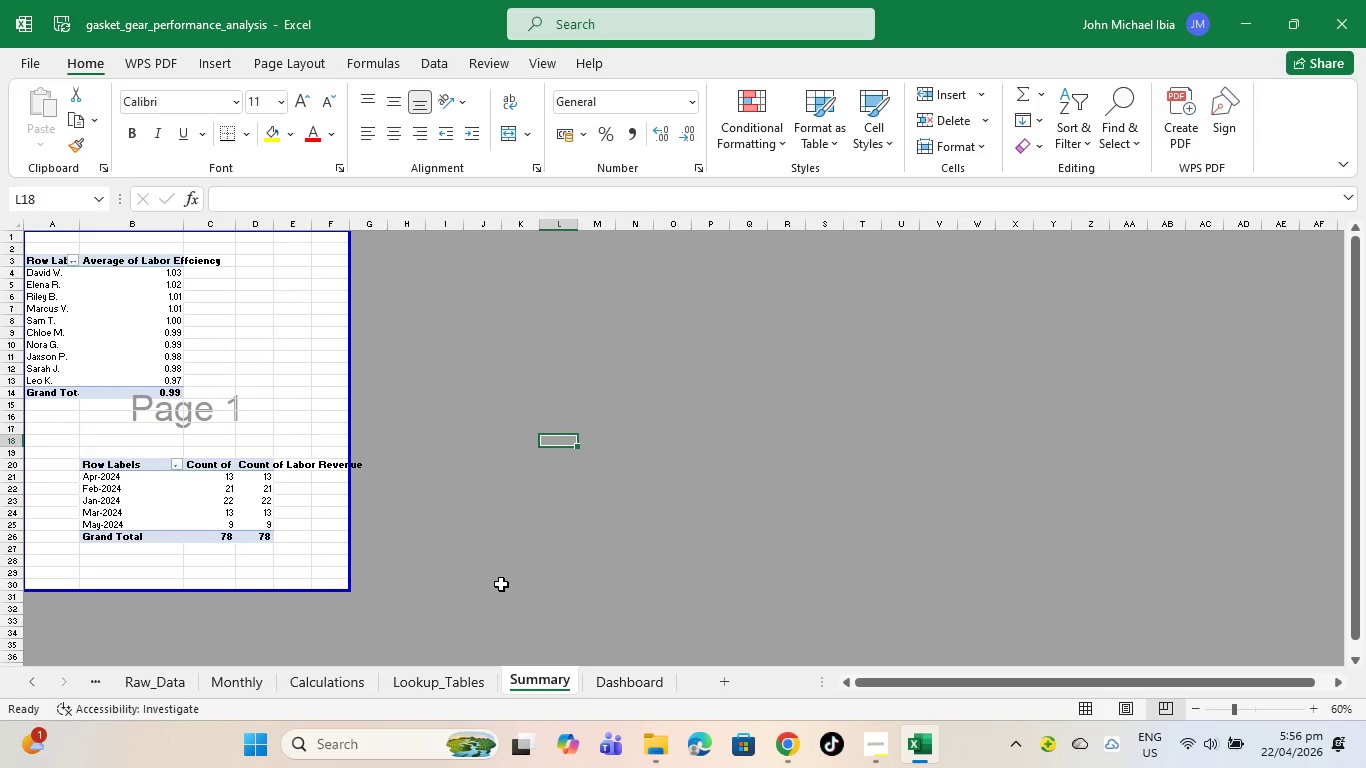 
left_click([501, 584])
 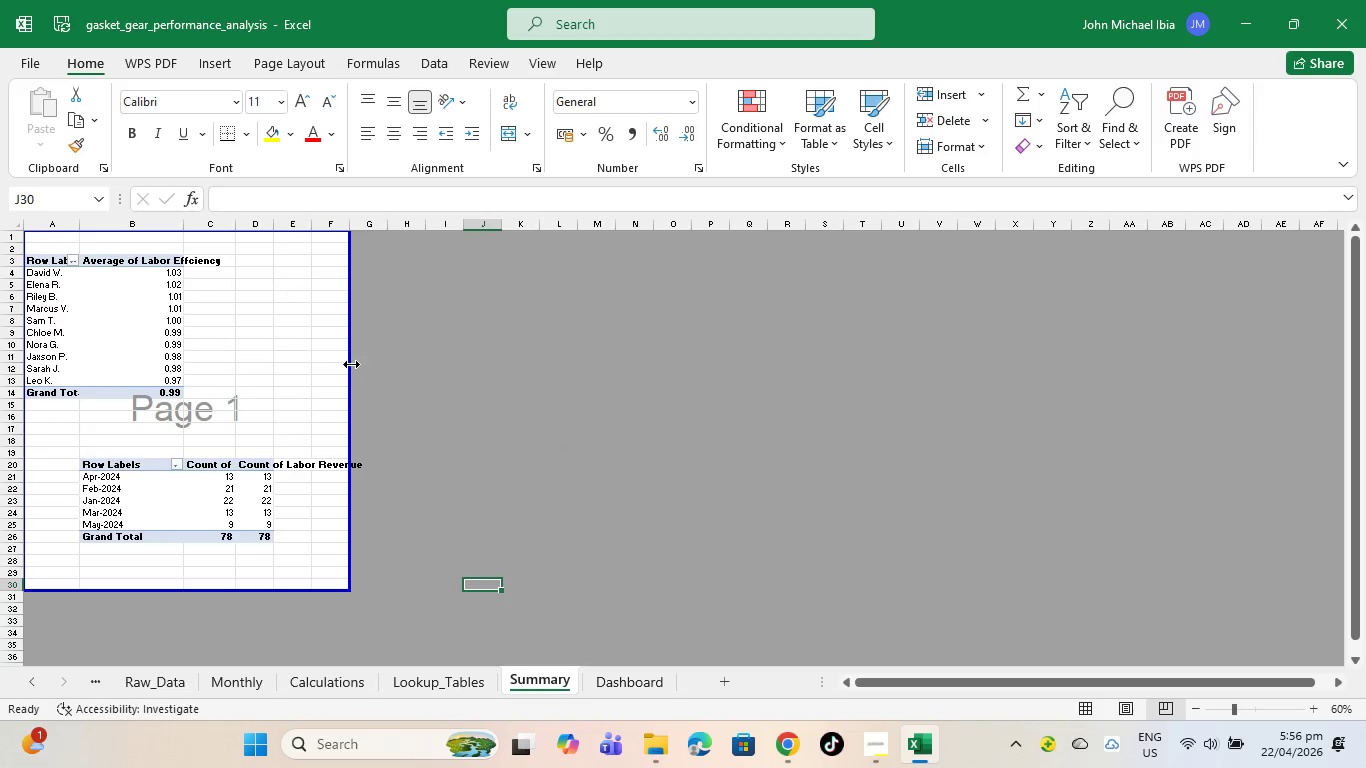 
left_click_drag(start_coordinate=[348, 364], to_coordinate=[419, 403])
 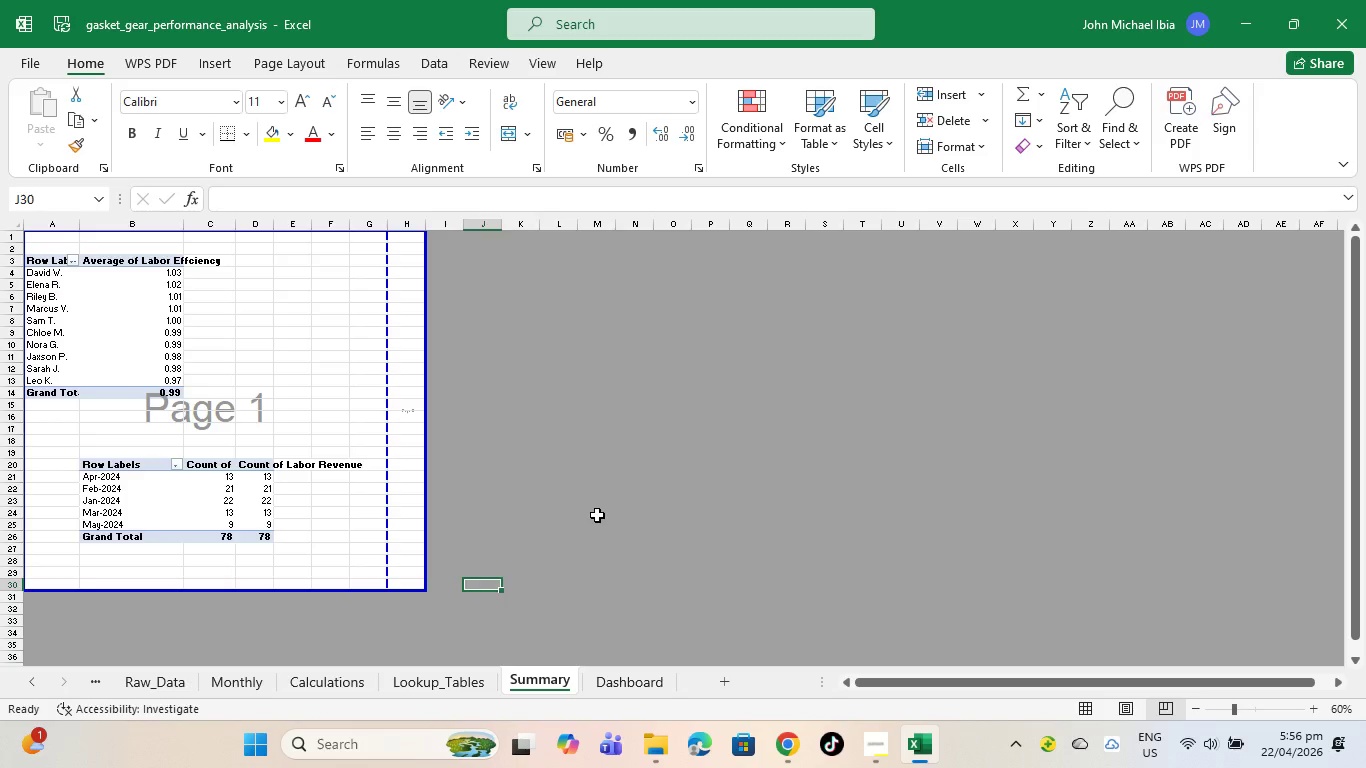 
left_click([597, 515])
 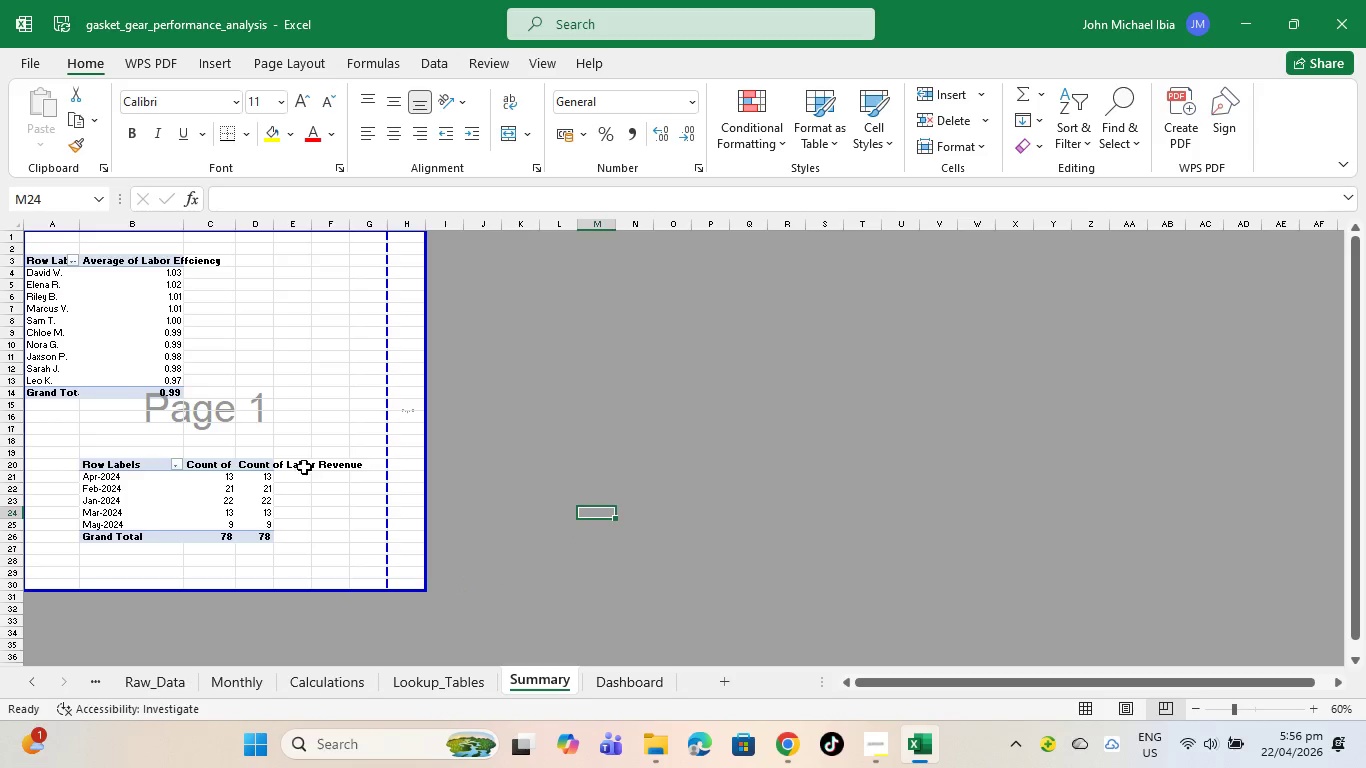 
left_click([307, 464])
 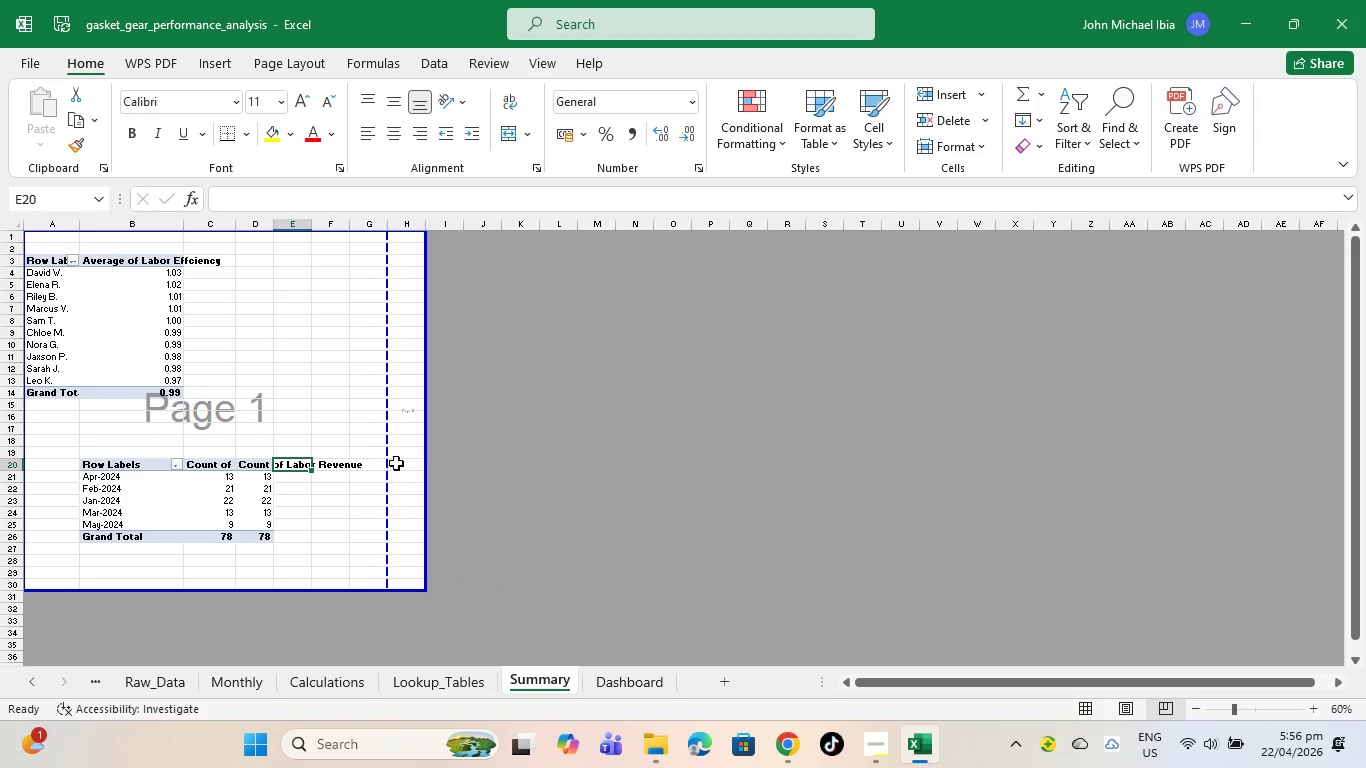 
left_click_drag(start_coordinate=[385, 434], to_coordinate=[427, 431])
 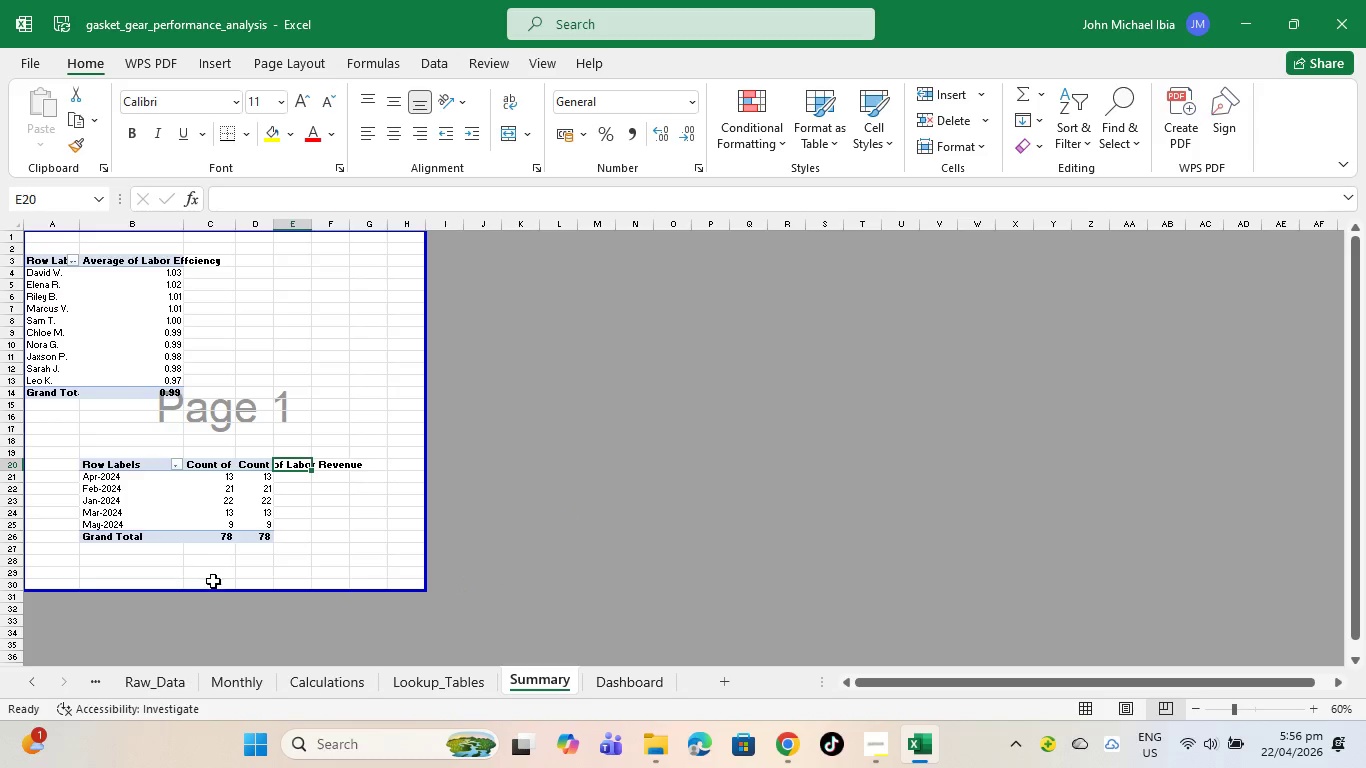 
scroll: coordinate [416, 564], scroll_direction: up, amount: 4.0
 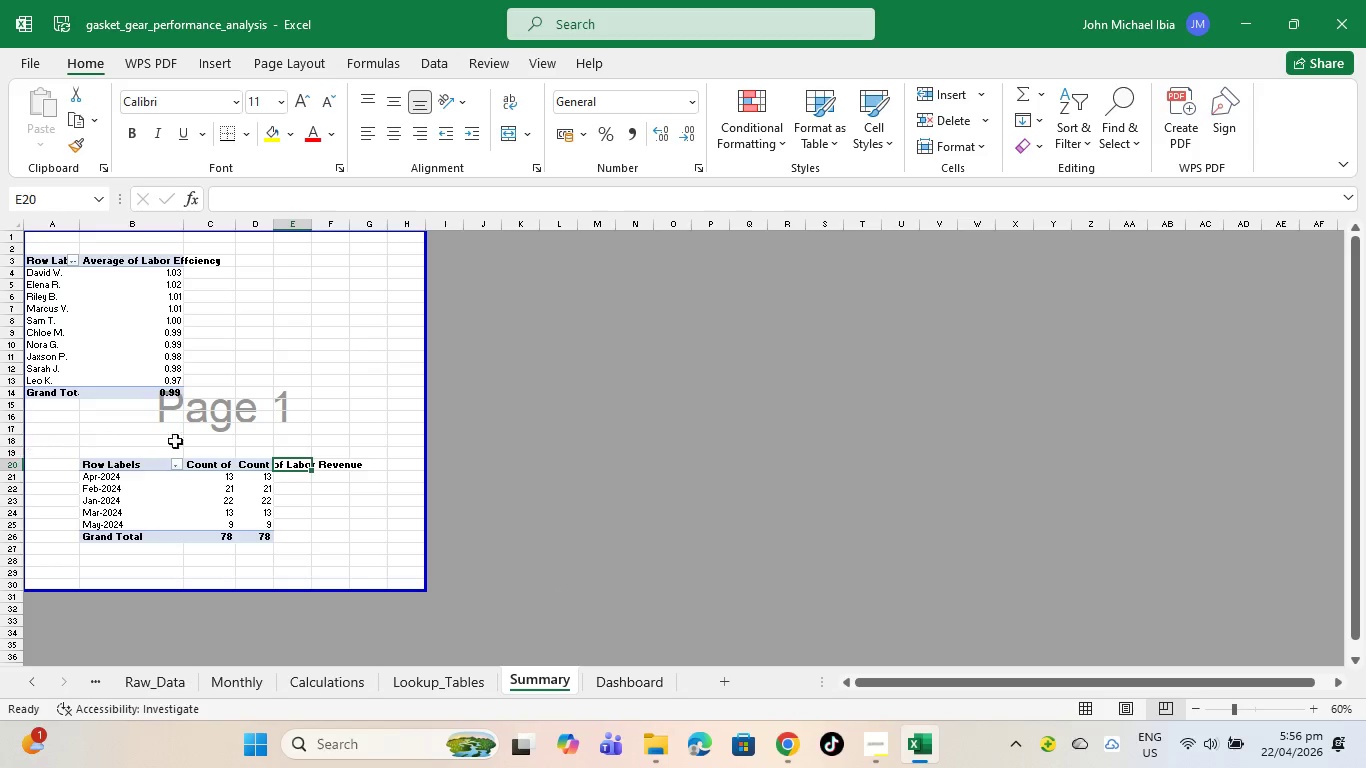 
key(Control+ControlLeft)
 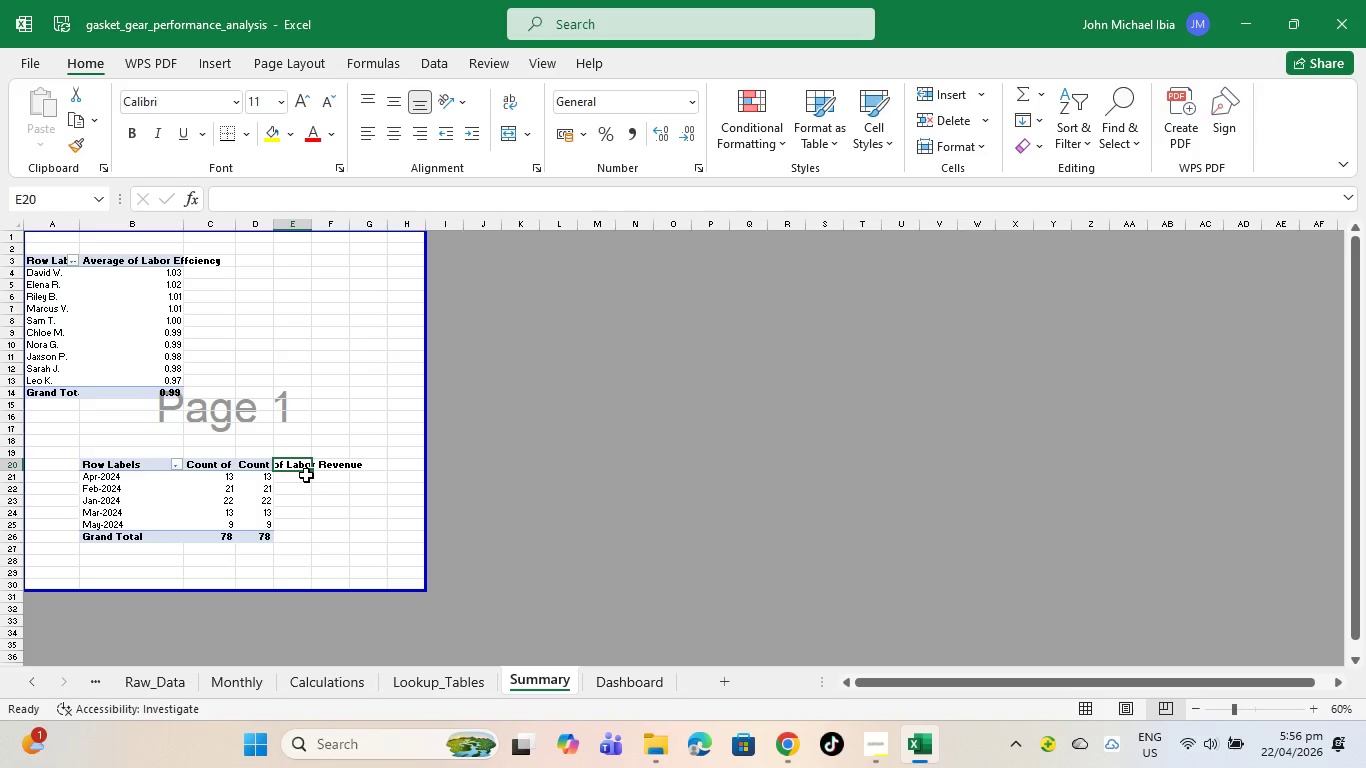 
key(Control+P)
 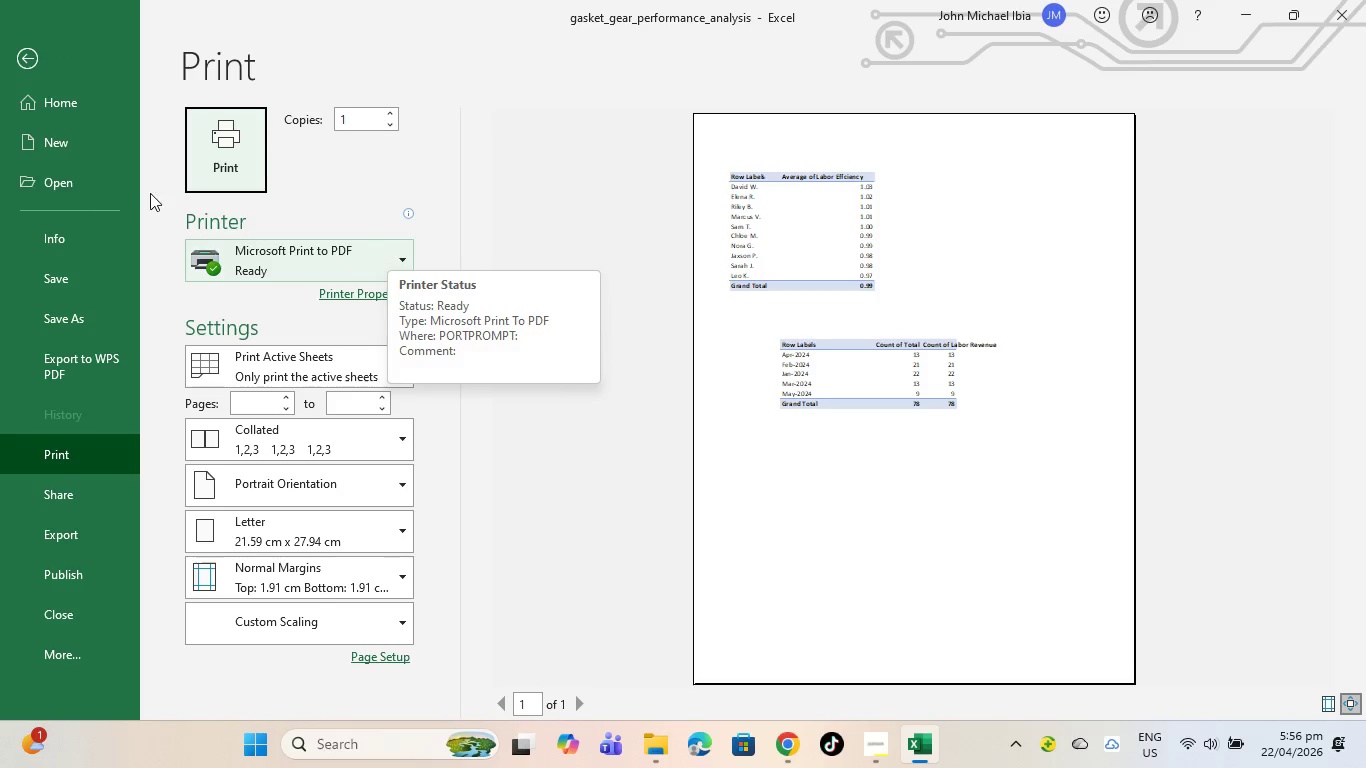 
left_click([213, 125])
 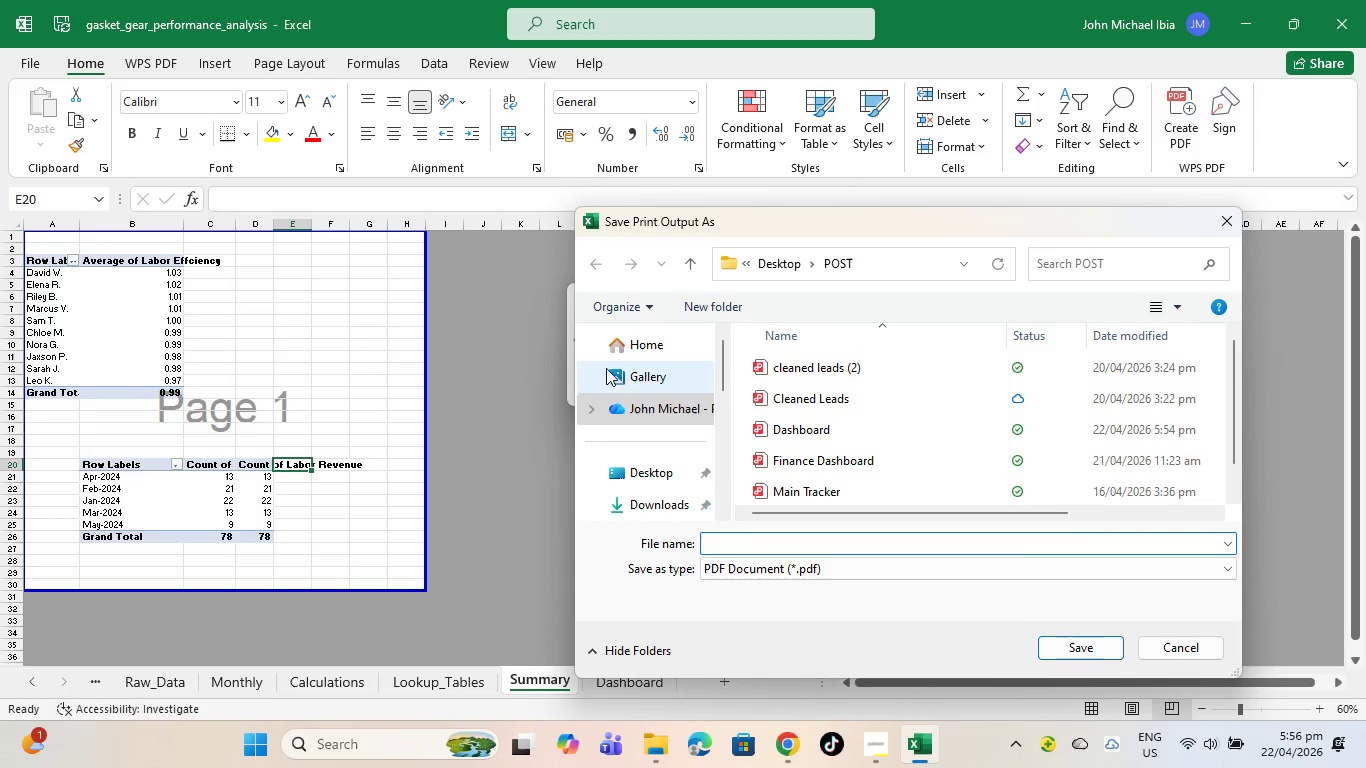 
left_click([670, 475])
 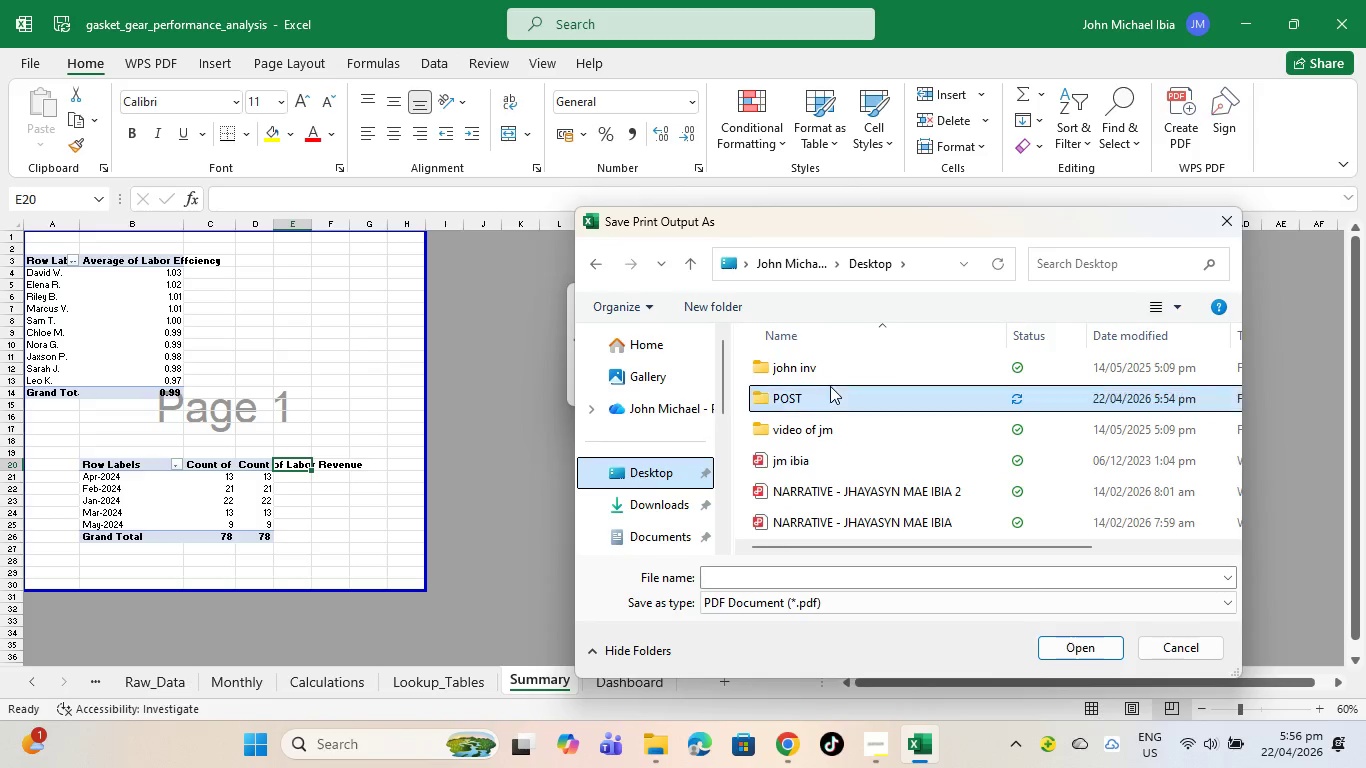 
double_click([830, 386])
 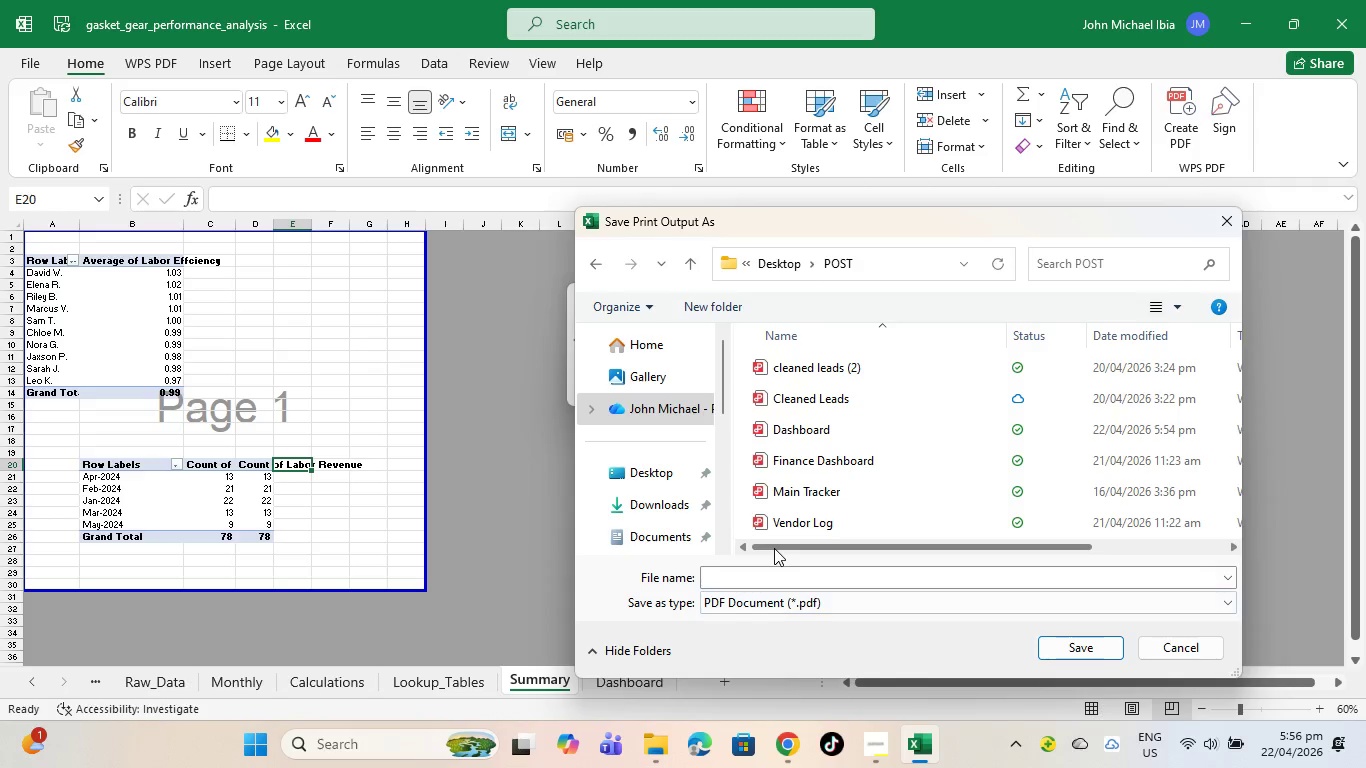 